 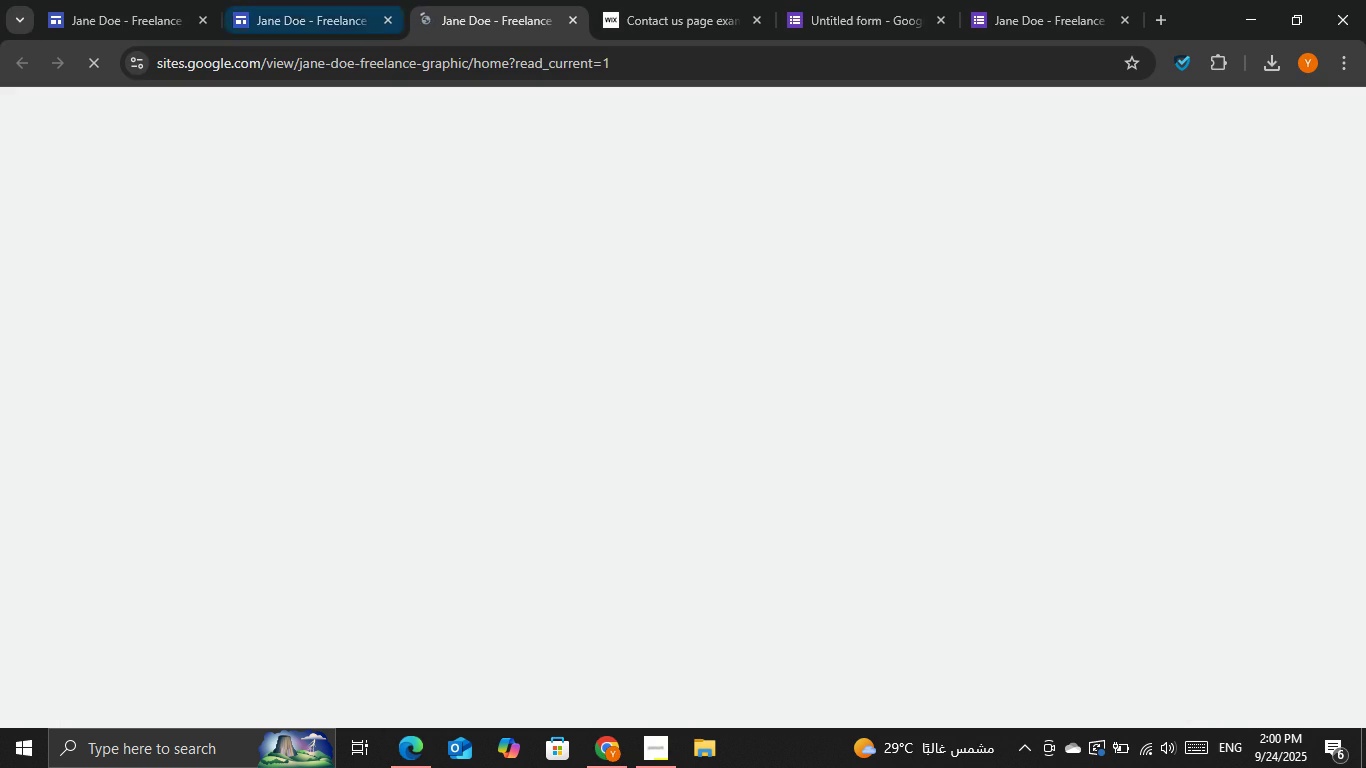 
left_click([362, 25])
 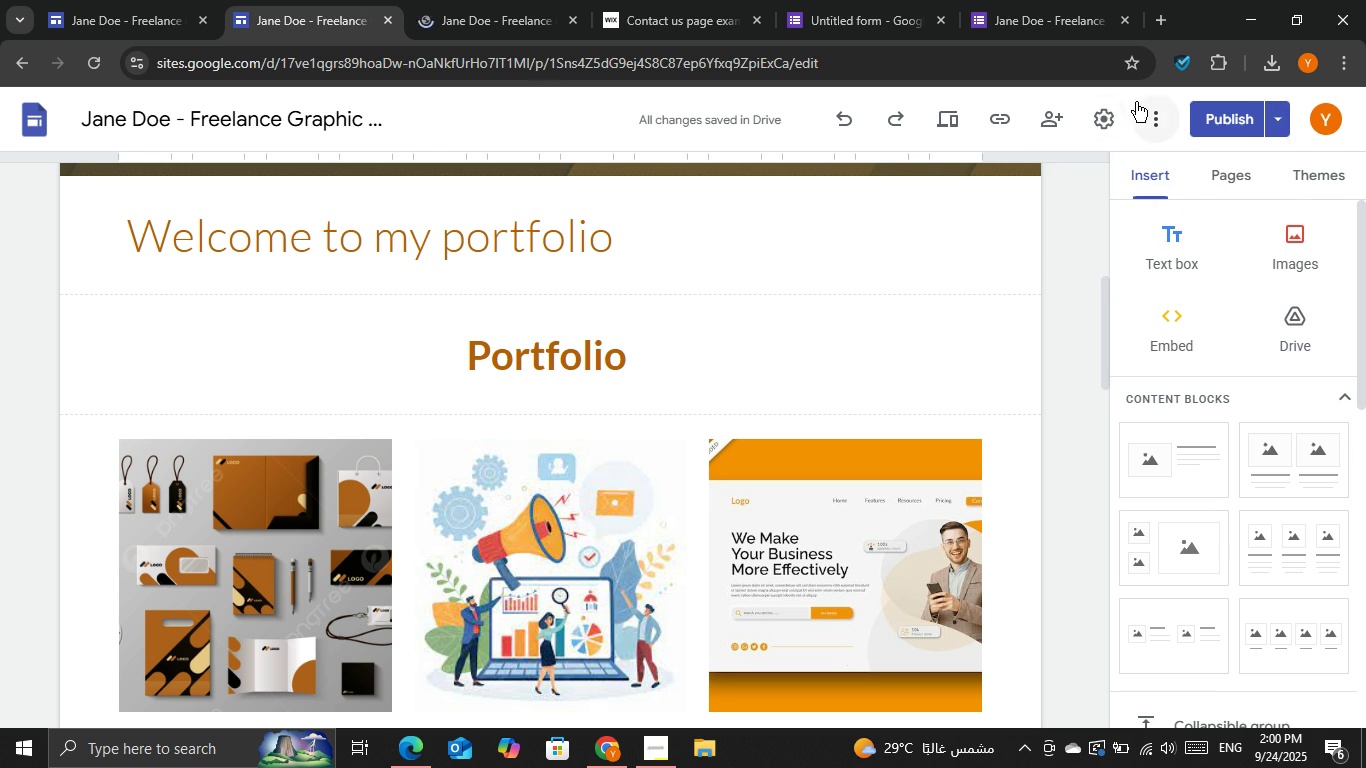 
left_click([1152, 111])
 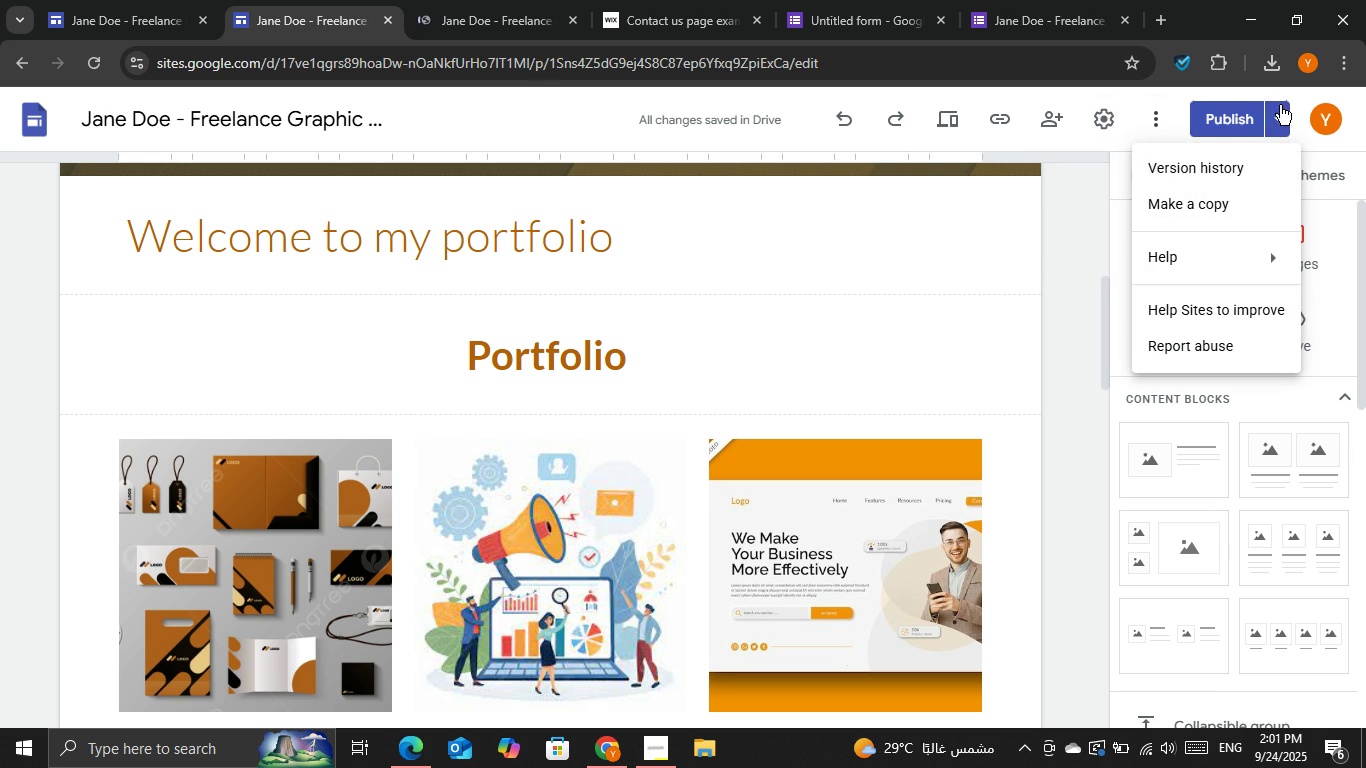 
left_click([1279, 109])
 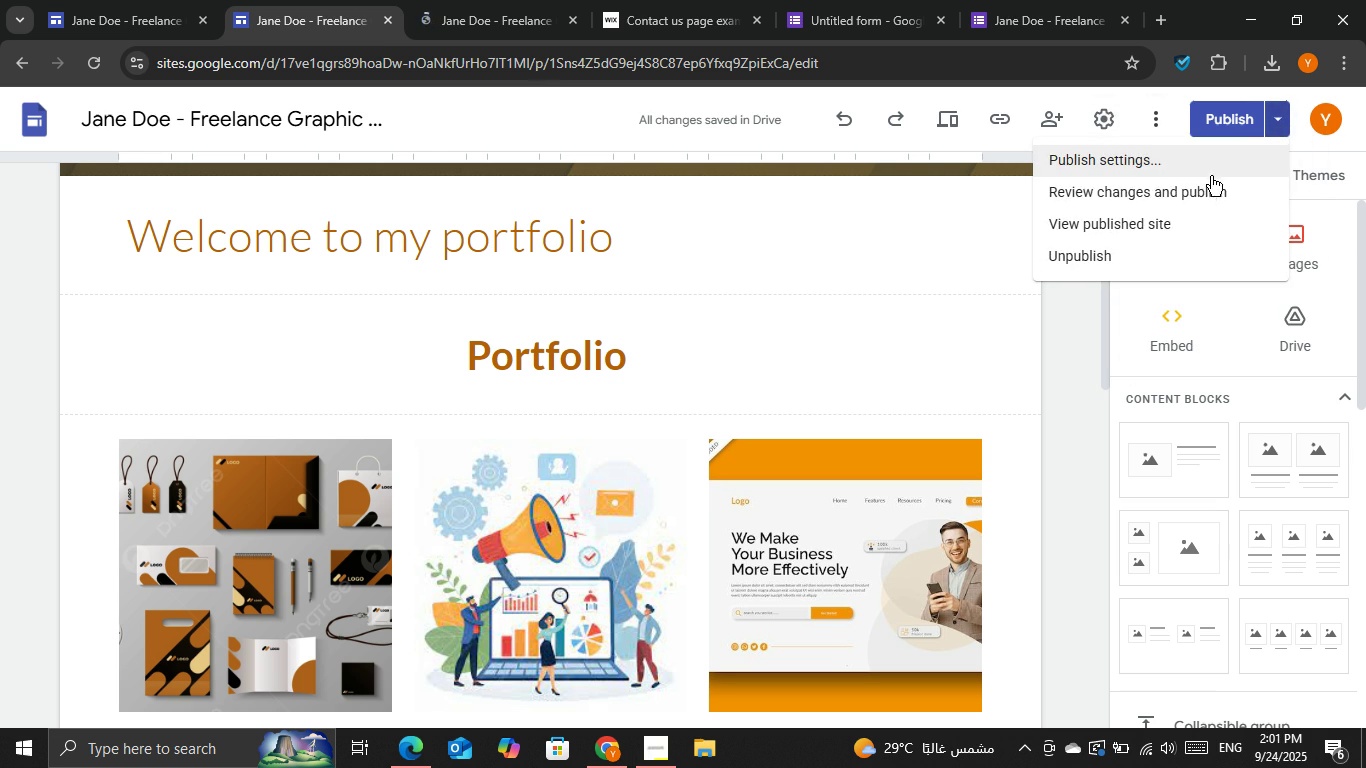 
mouse_move([1201, 197])
 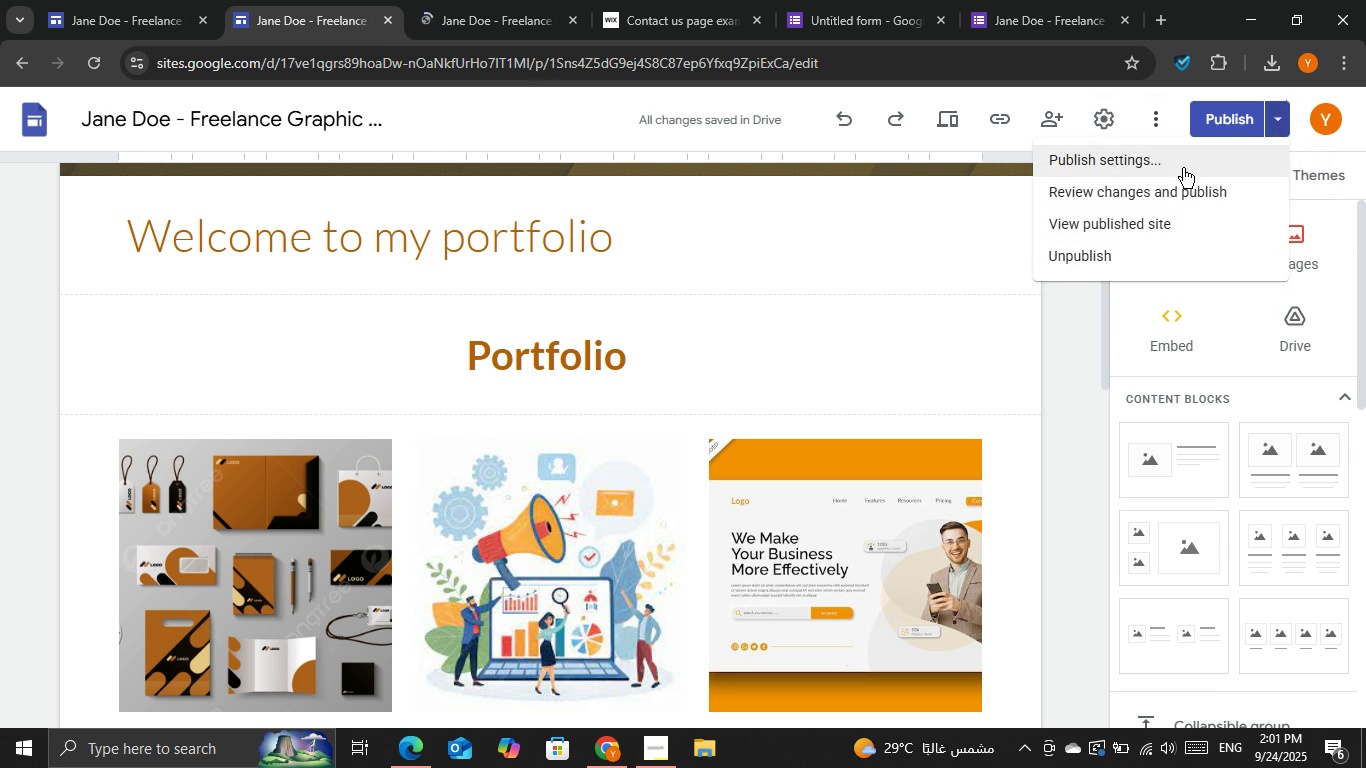 
left_click([1183, 168])
 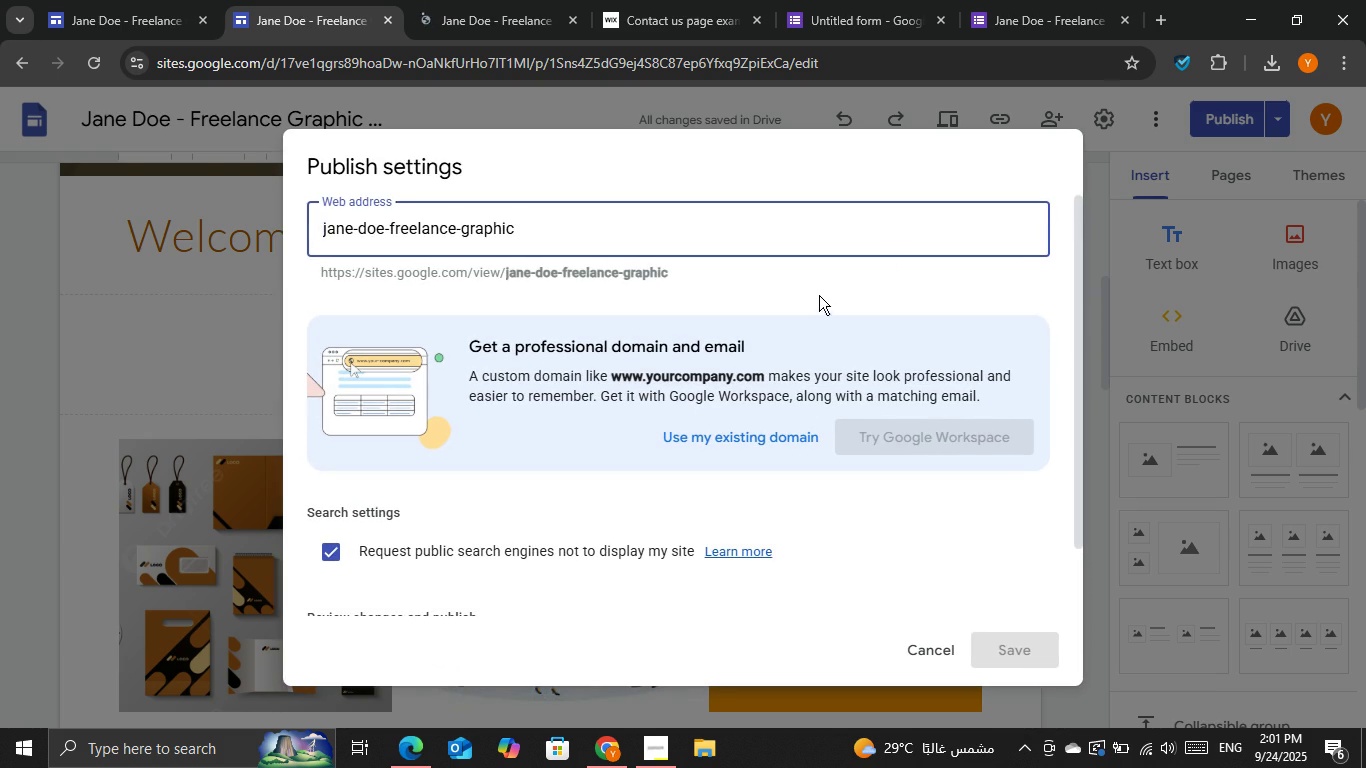 
scroll: coordinate [817, 320], scroll_direction: down, amount: 2.0
 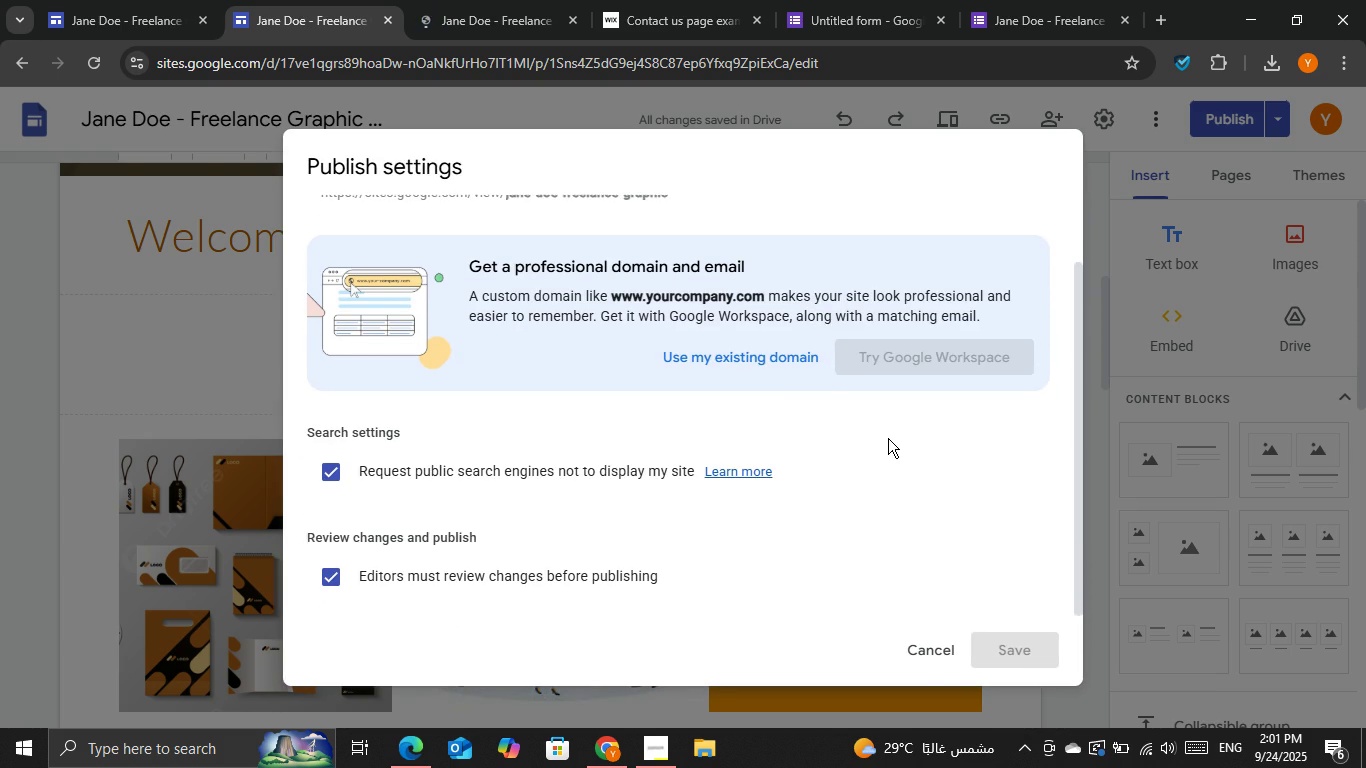 
scroll: coordinate [888, 438], scroll_direction: up, amount: 1.0
 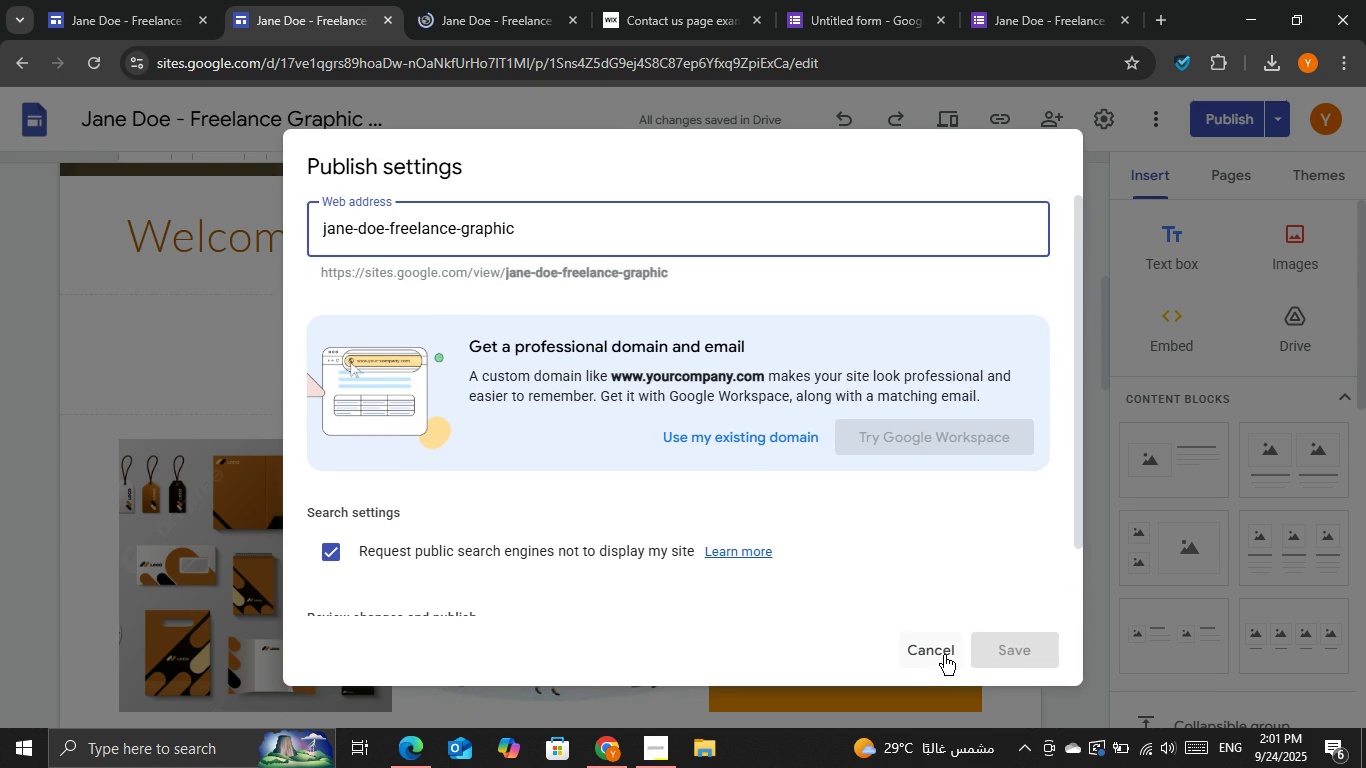 
left_click([944, 655])
 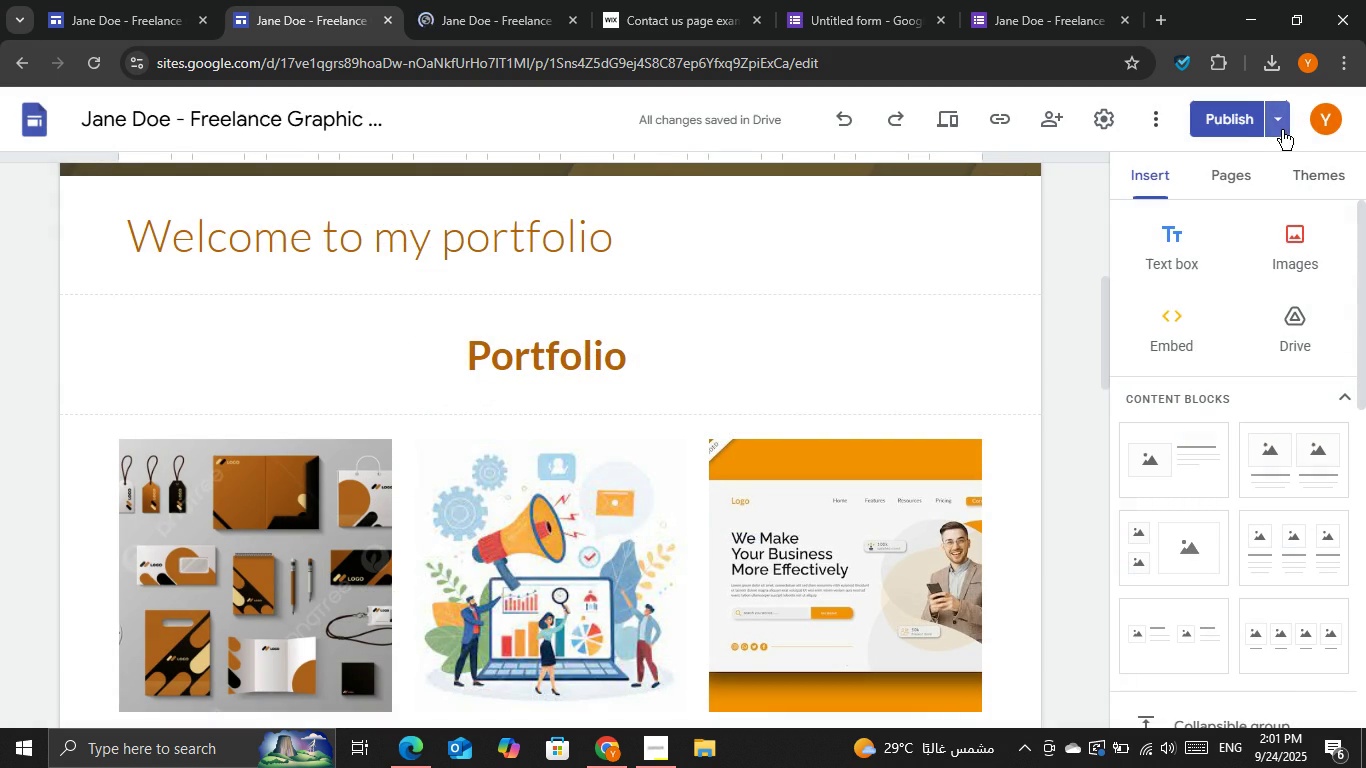 
left_click([1266, 121])
 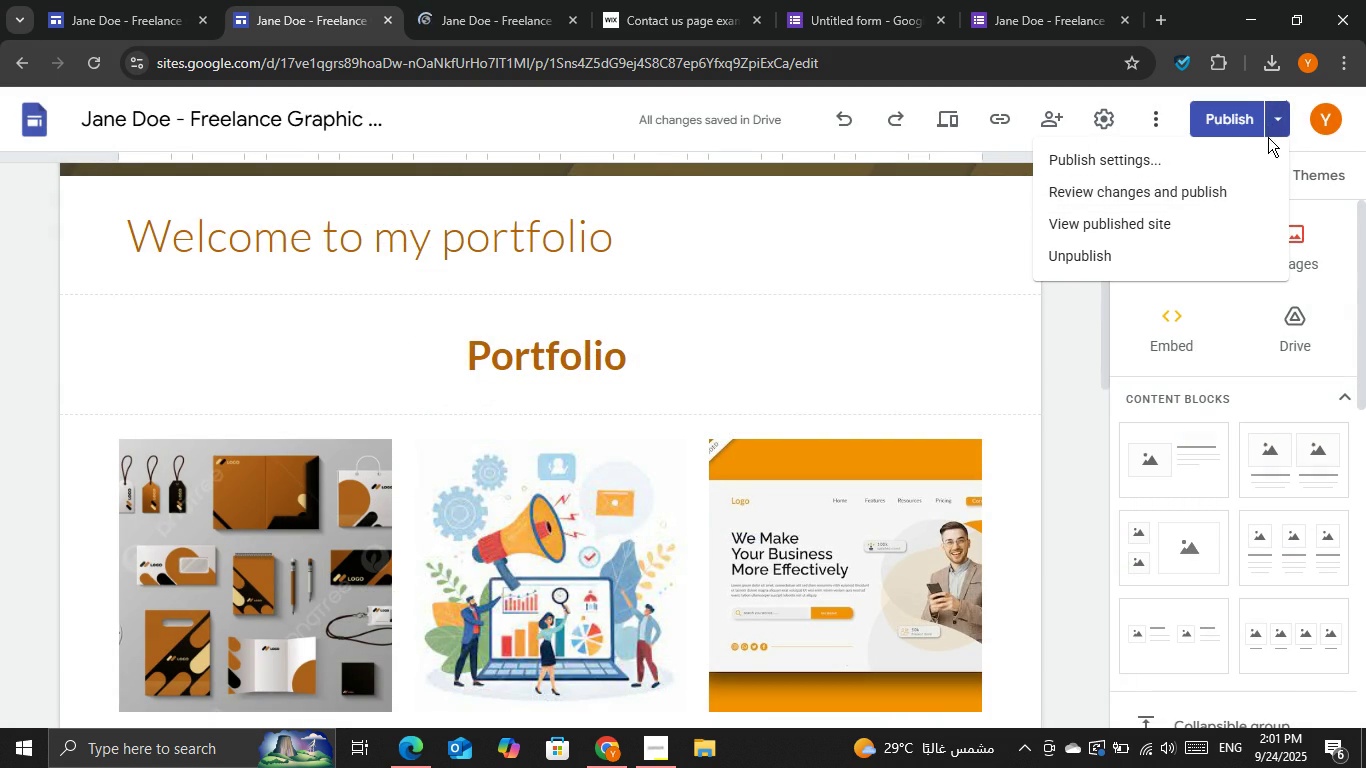 
left_click([1273, 133])
 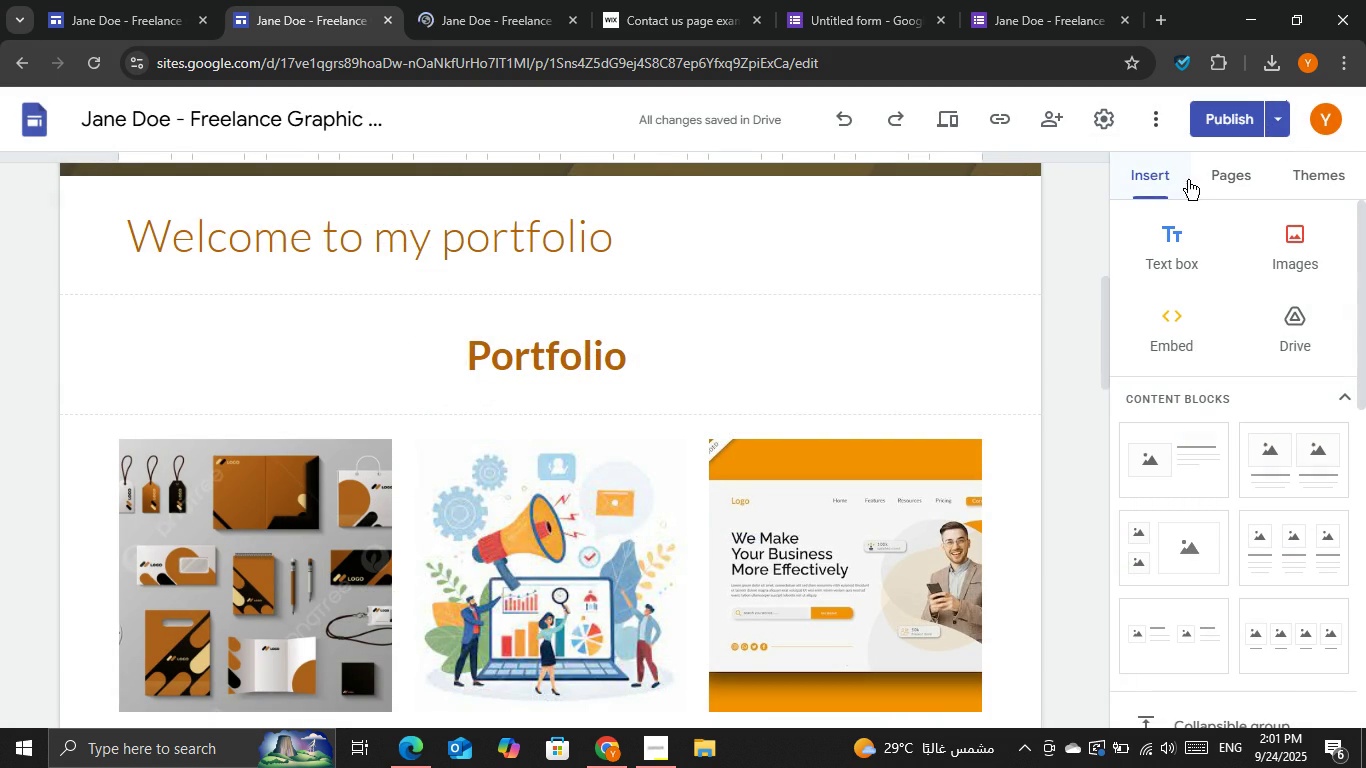 
left_click([1189, 180])
 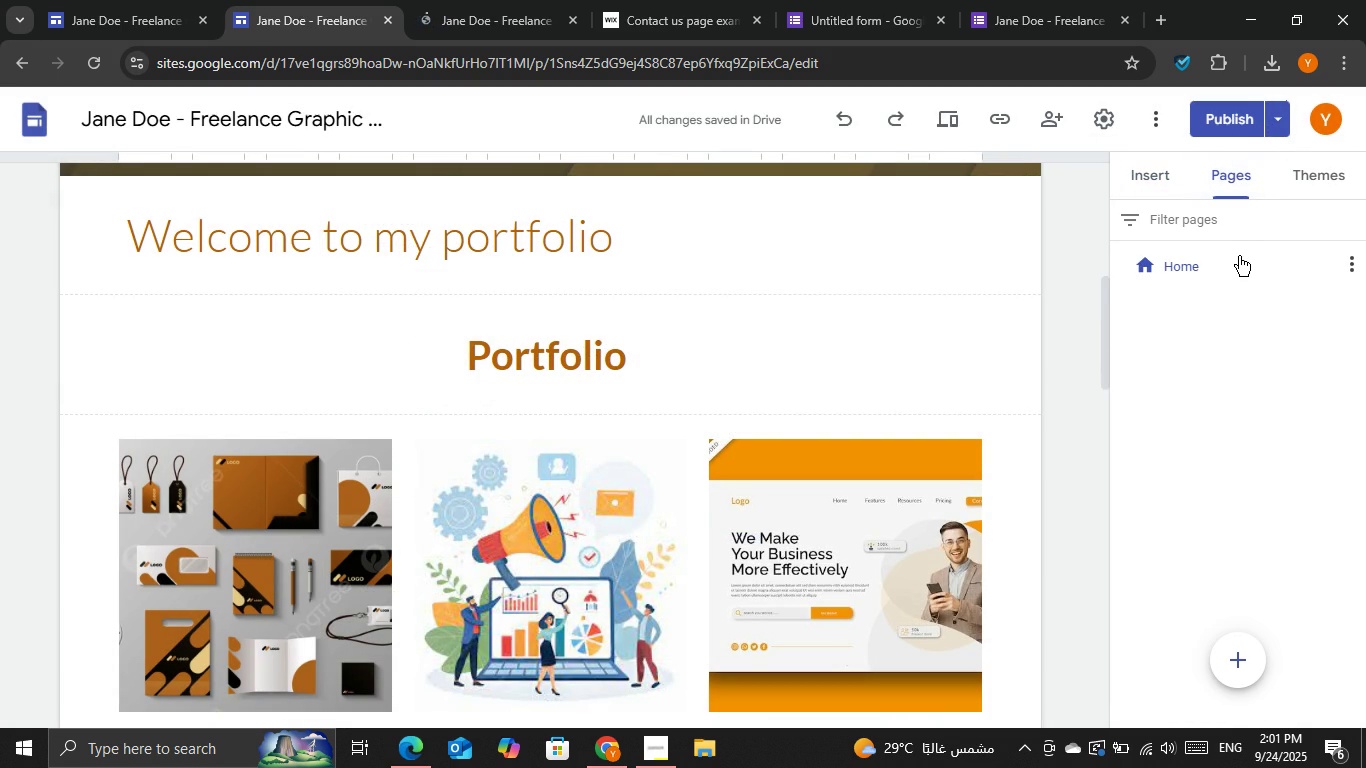 
left_click([1239, 257])
 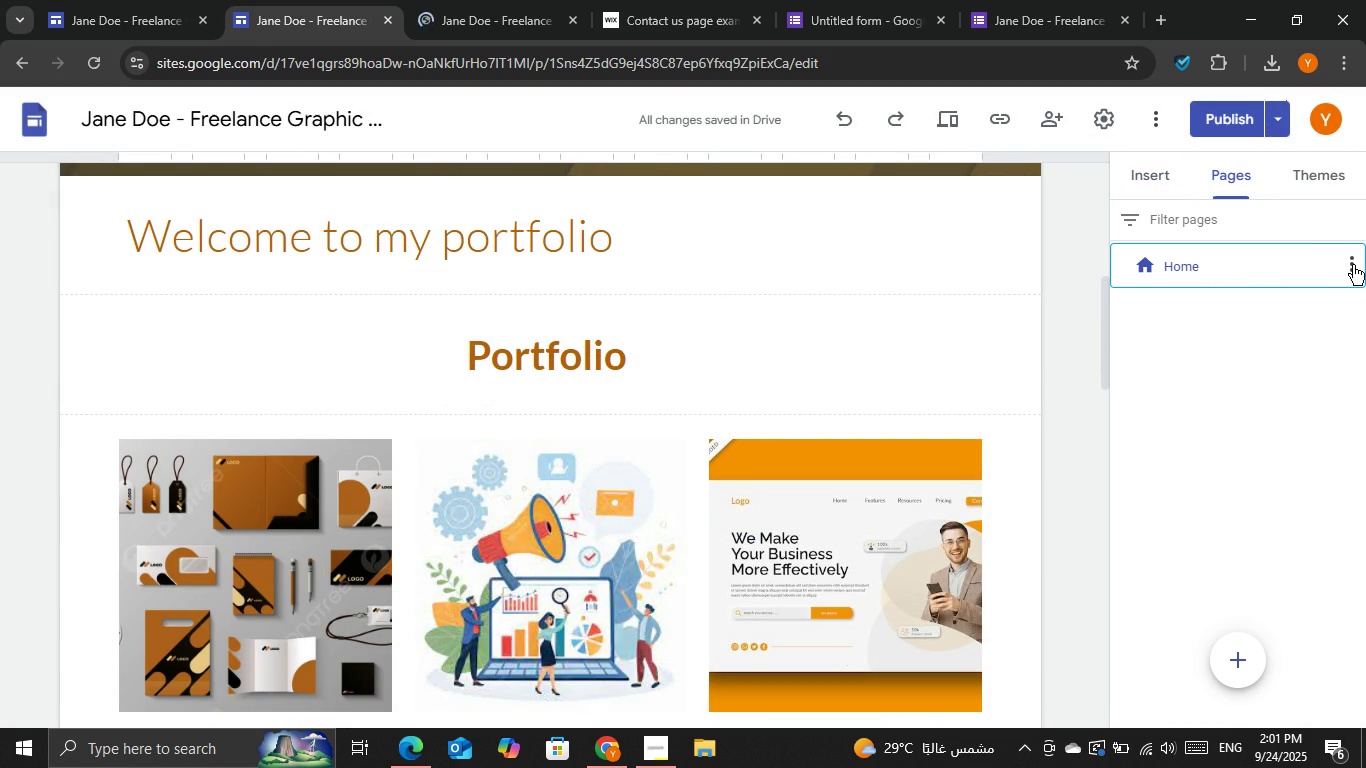 
left_click([1353, 265])
 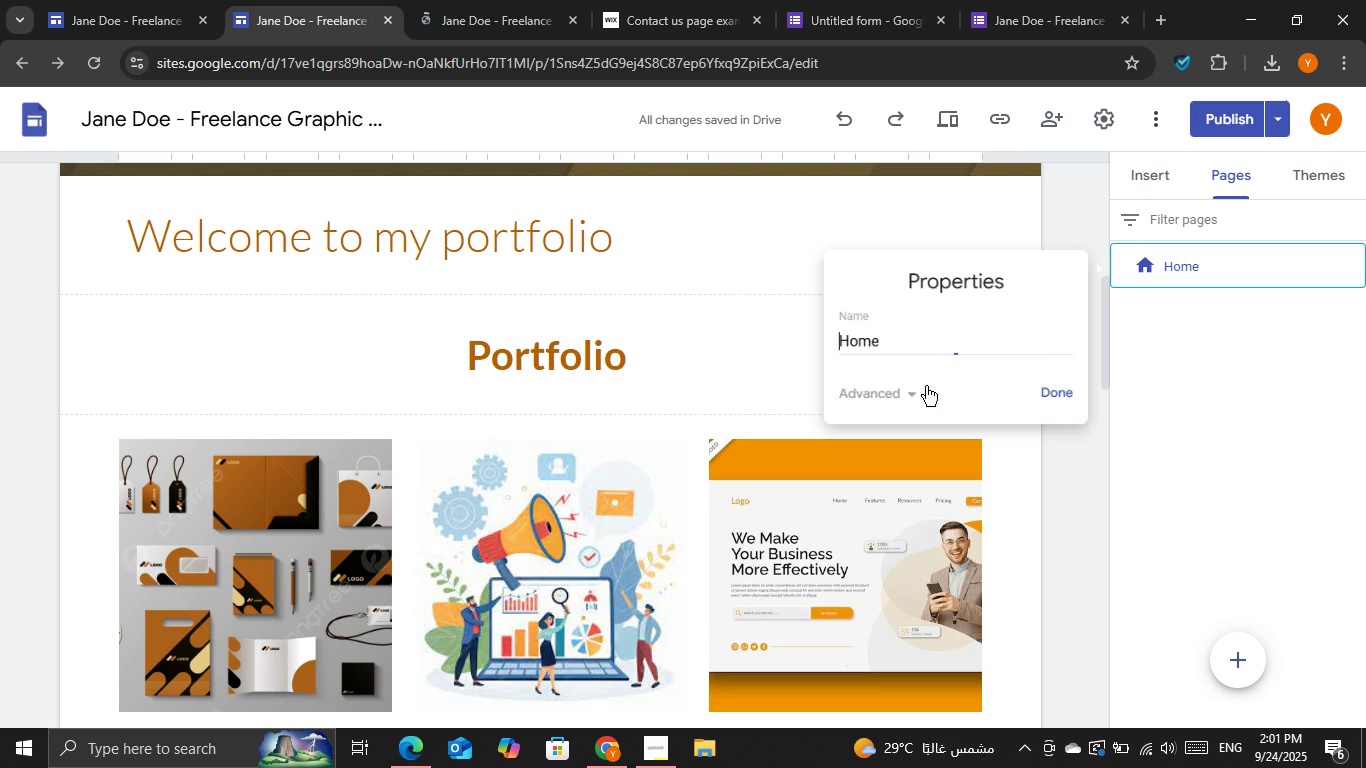 
left_click([906, 399])
 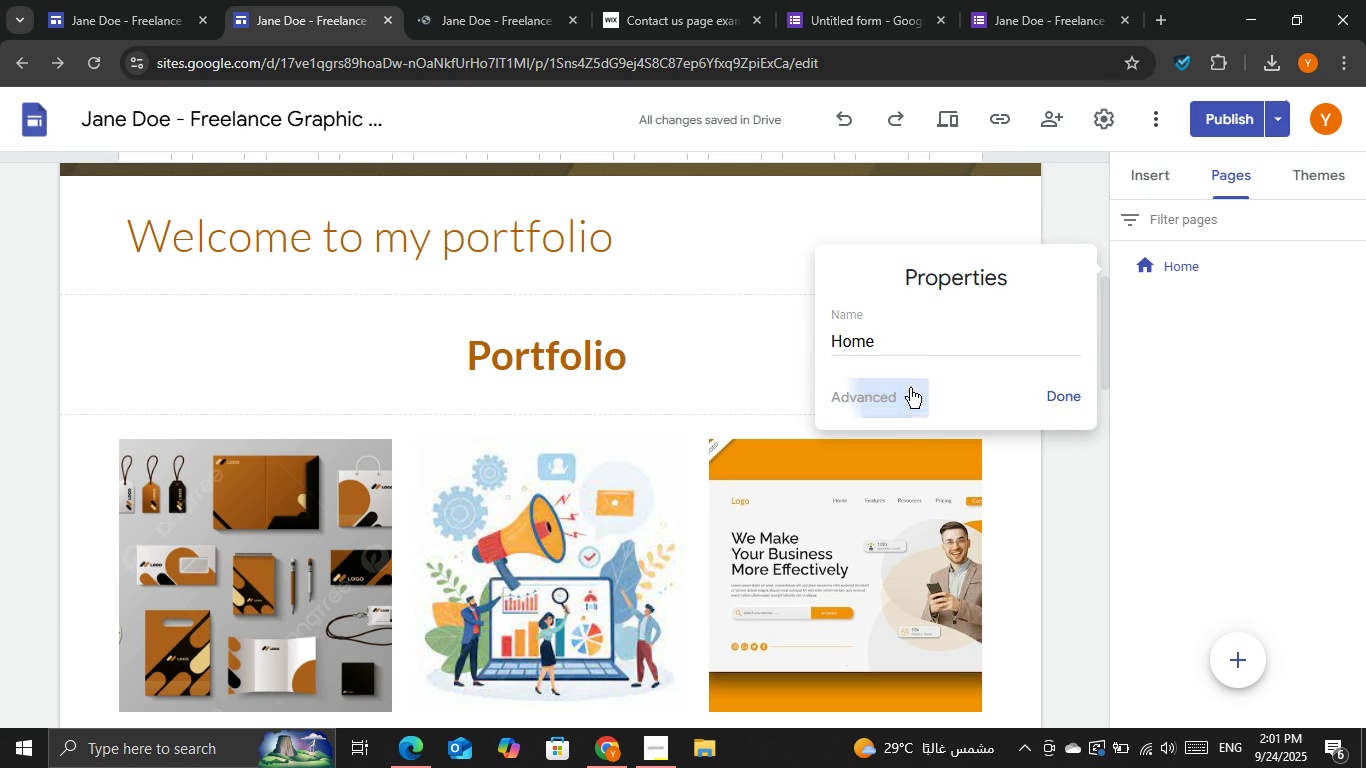 
double_click([909, 394])
 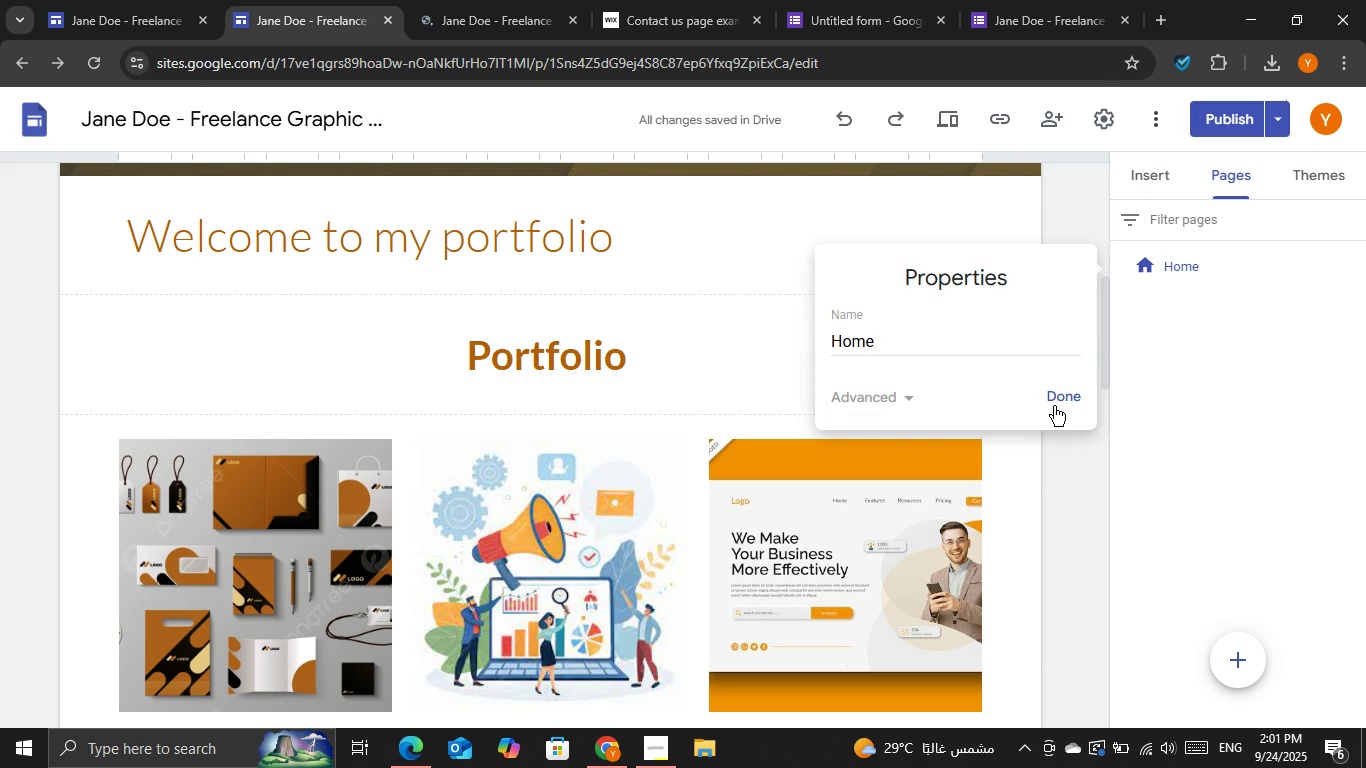 
left_click([1054, 406])
 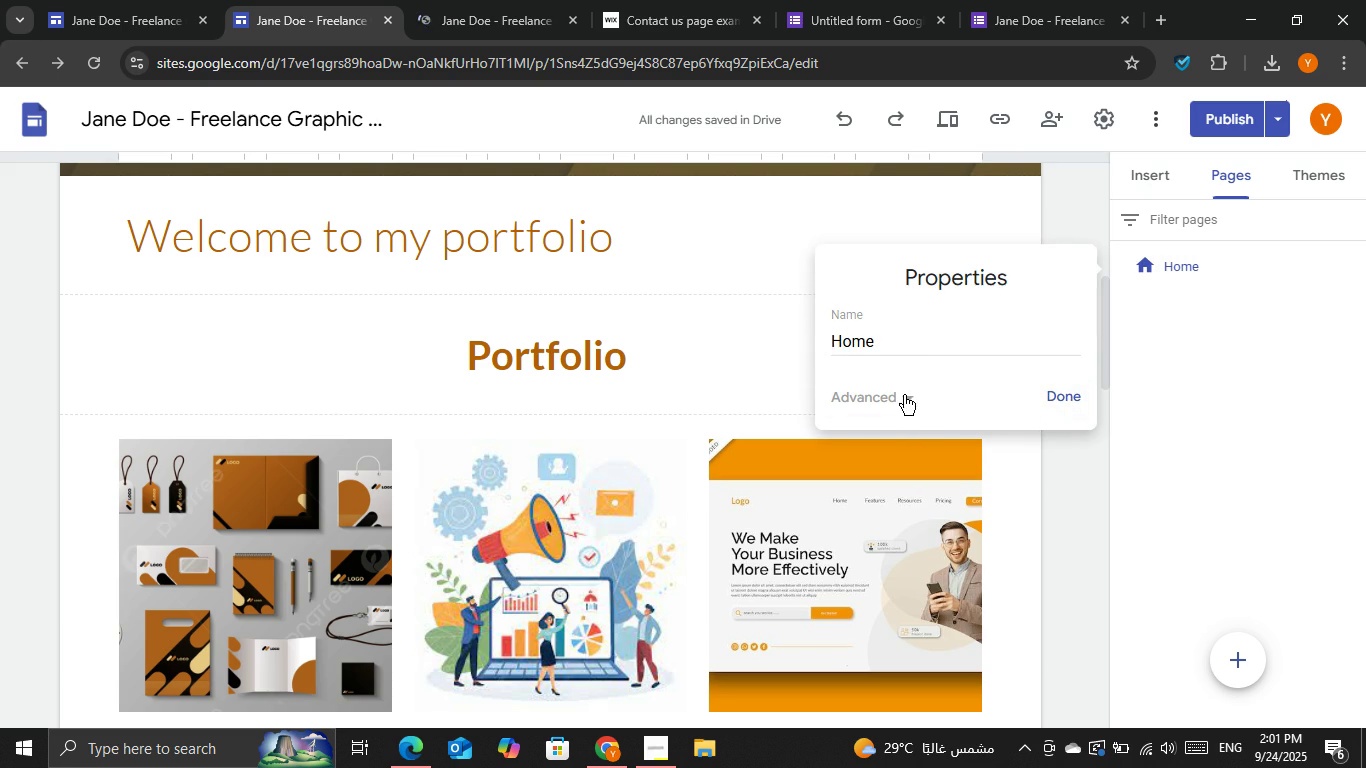 
double_click([904, 395])
 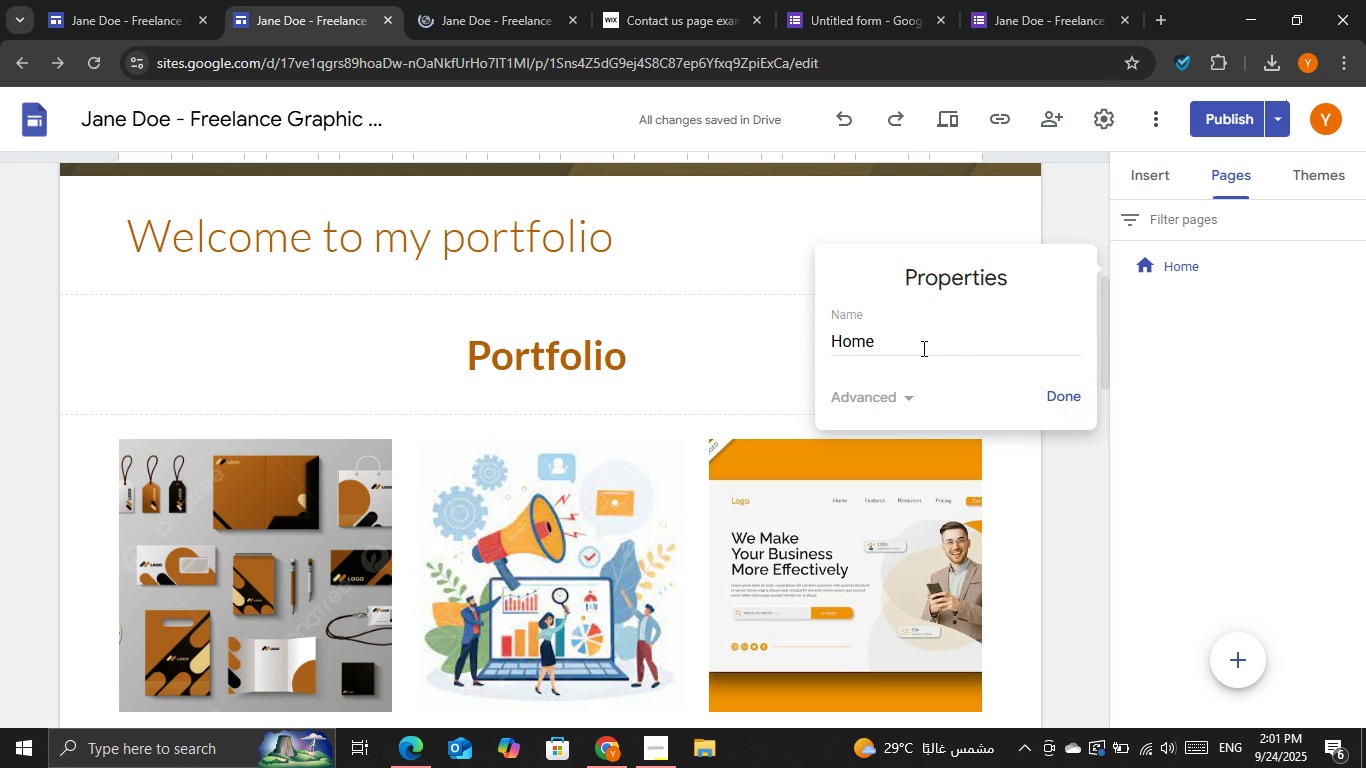 
triple_click([922, 348])
 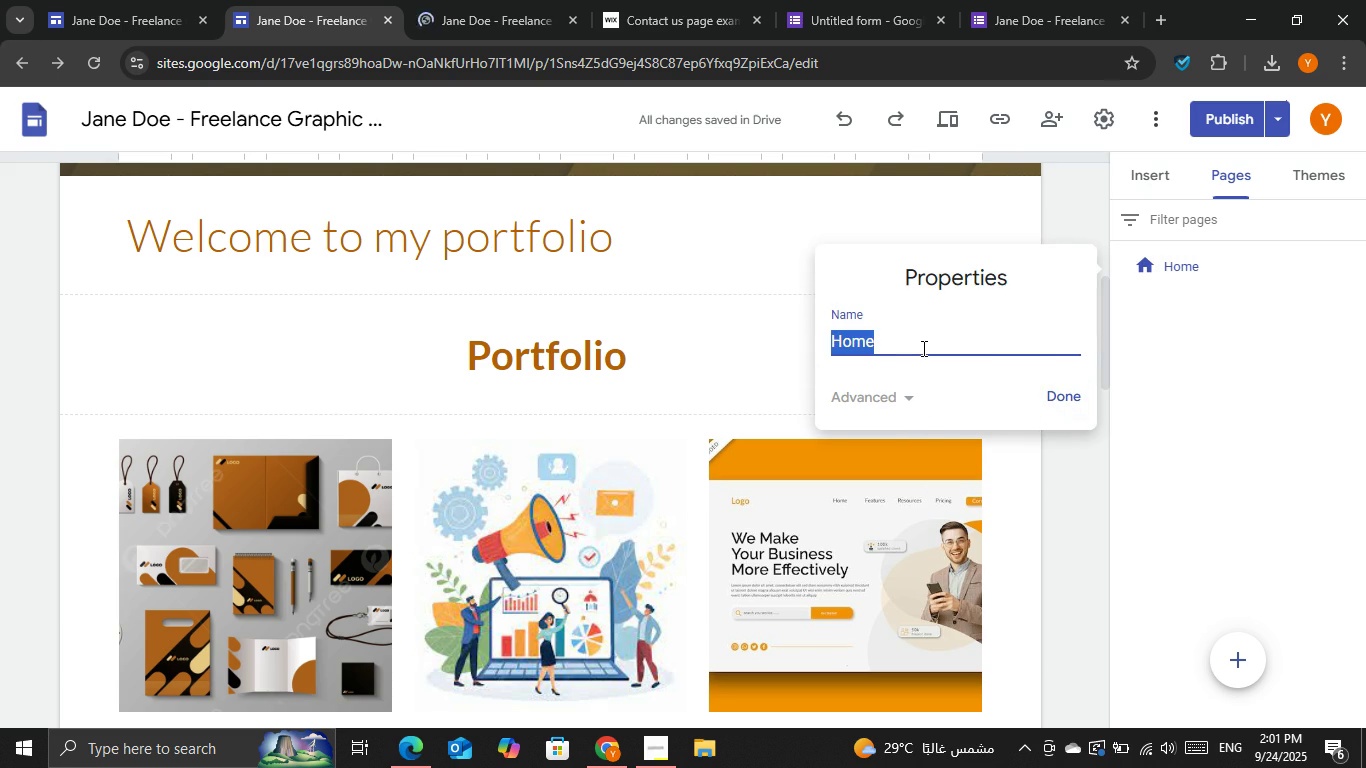 
triple_click([922, 348])
 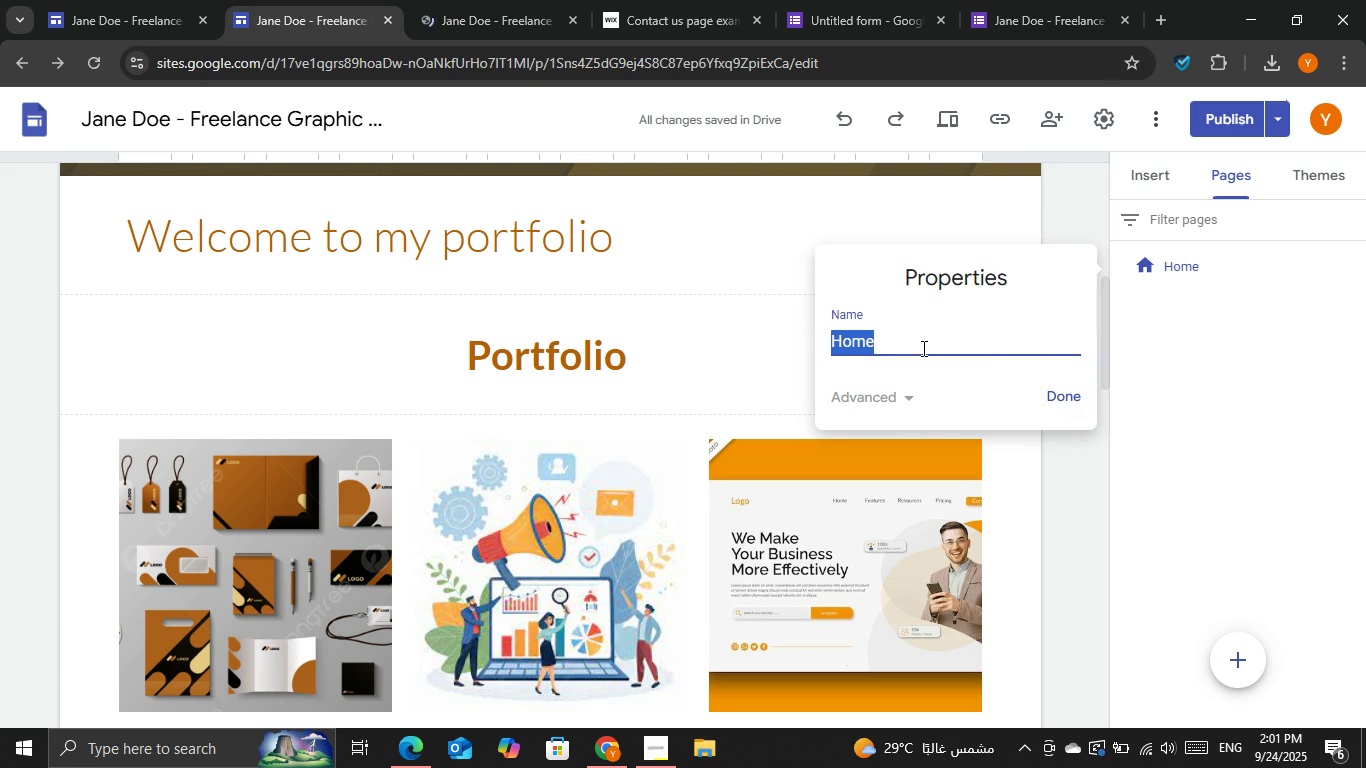 
triple_click([922, 348])
 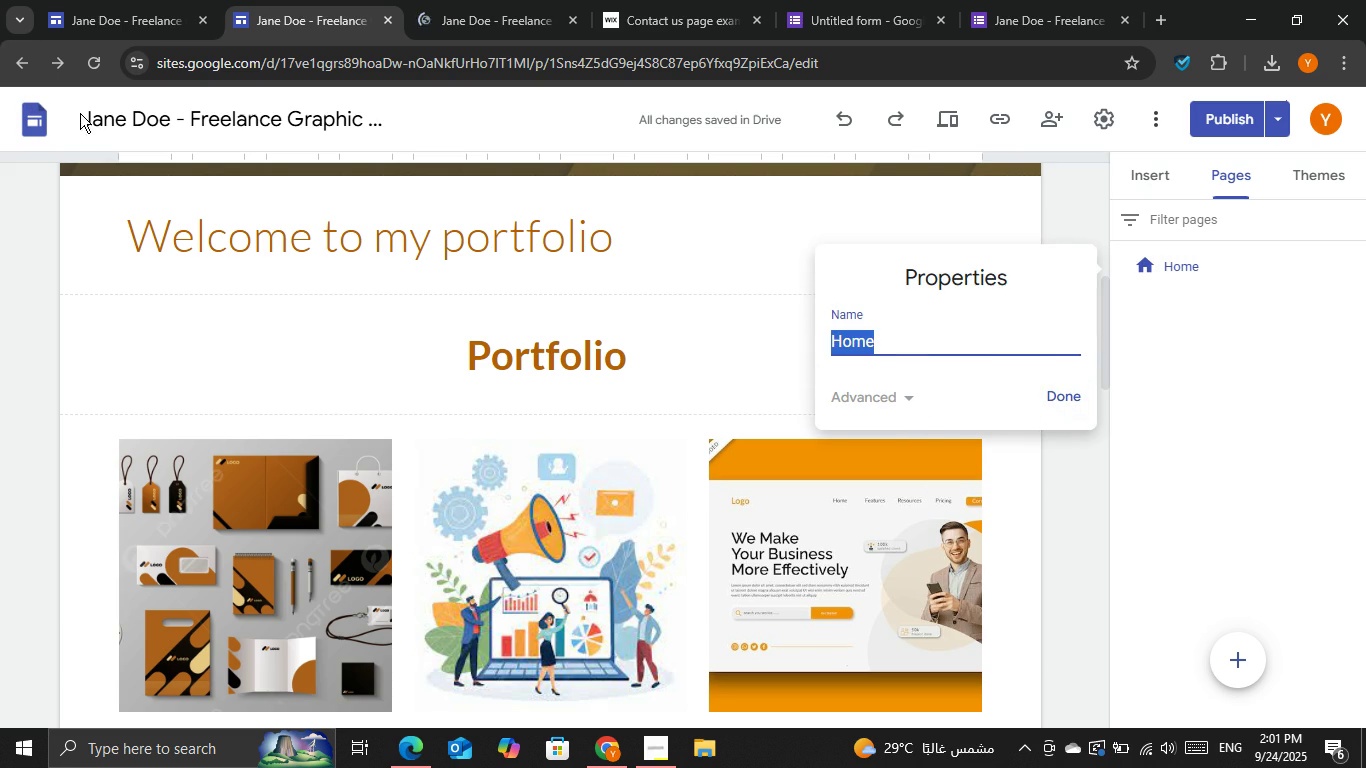 
double_click([82, 113])
 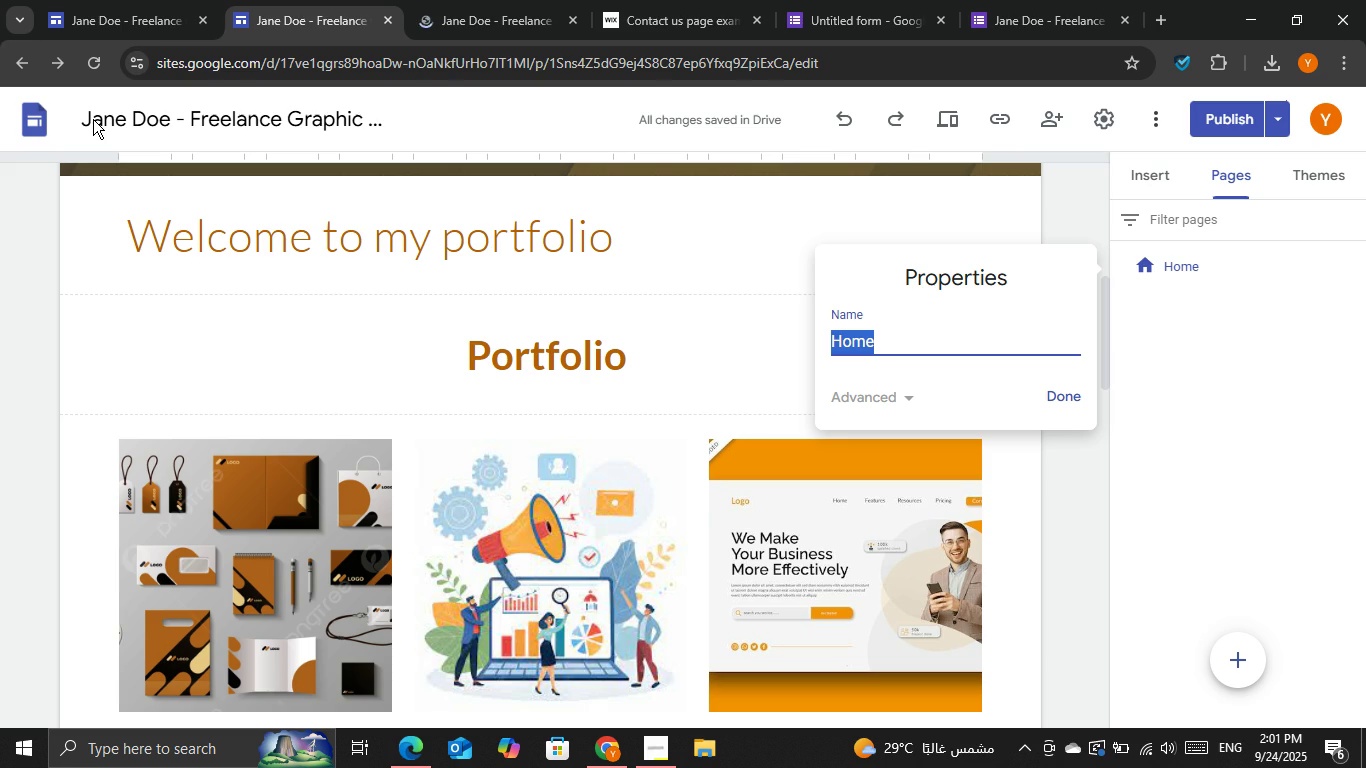 
triple_click([93, 119])
 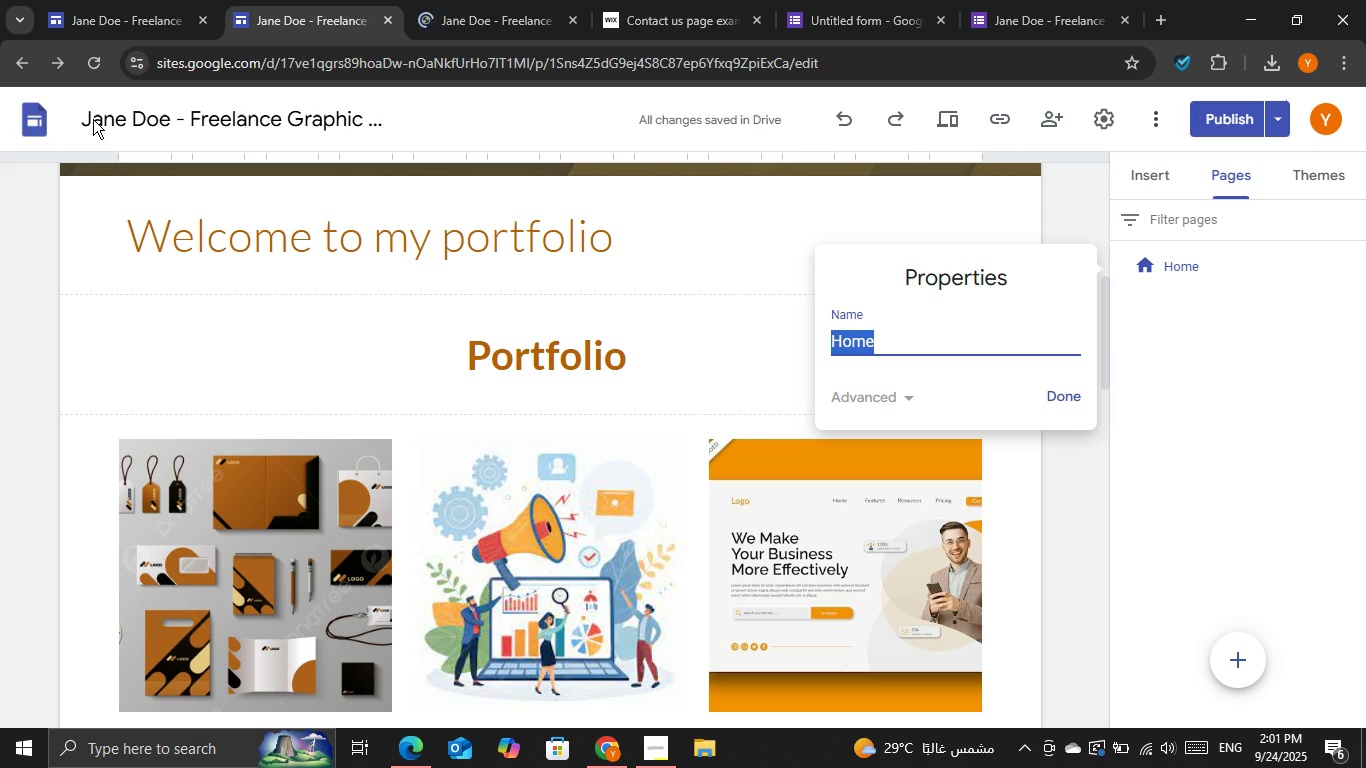 
triple_click([93, 119])
 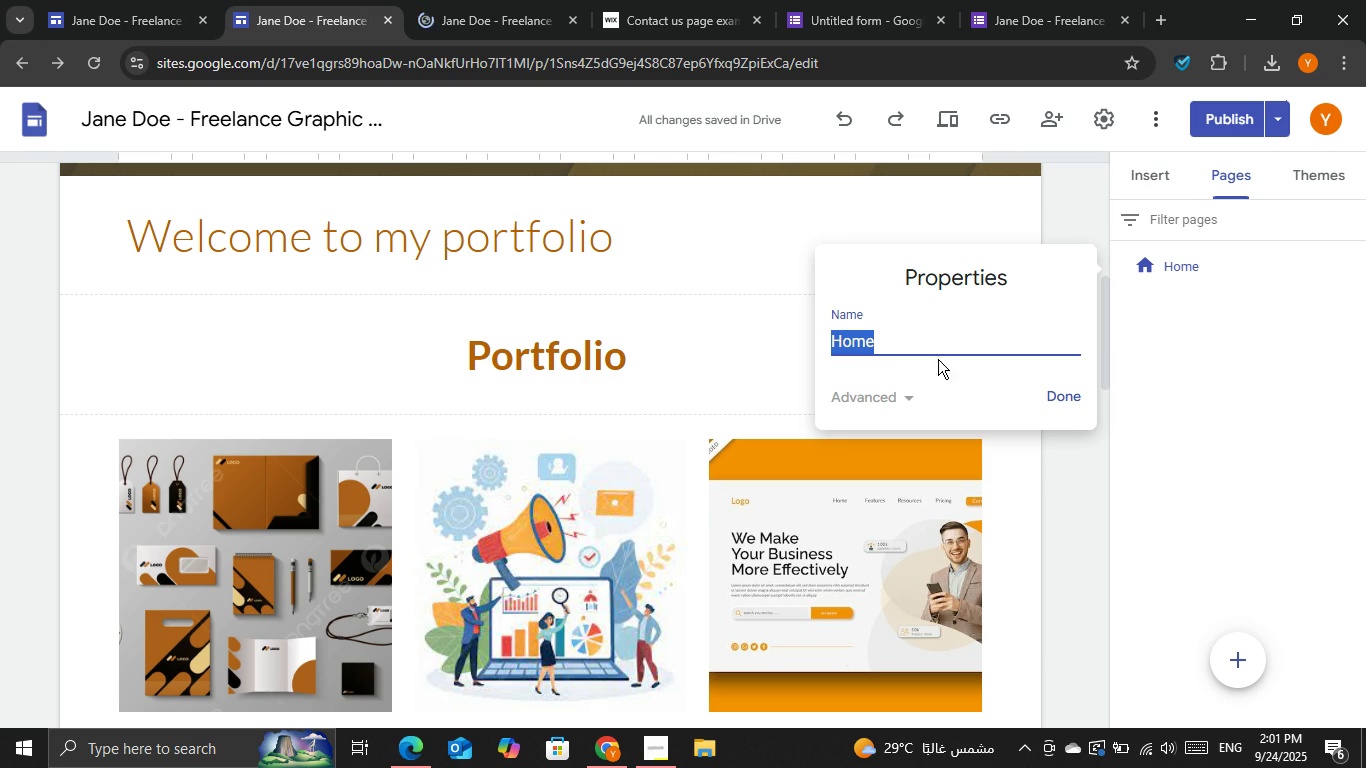 
left_click([1067, 391])
 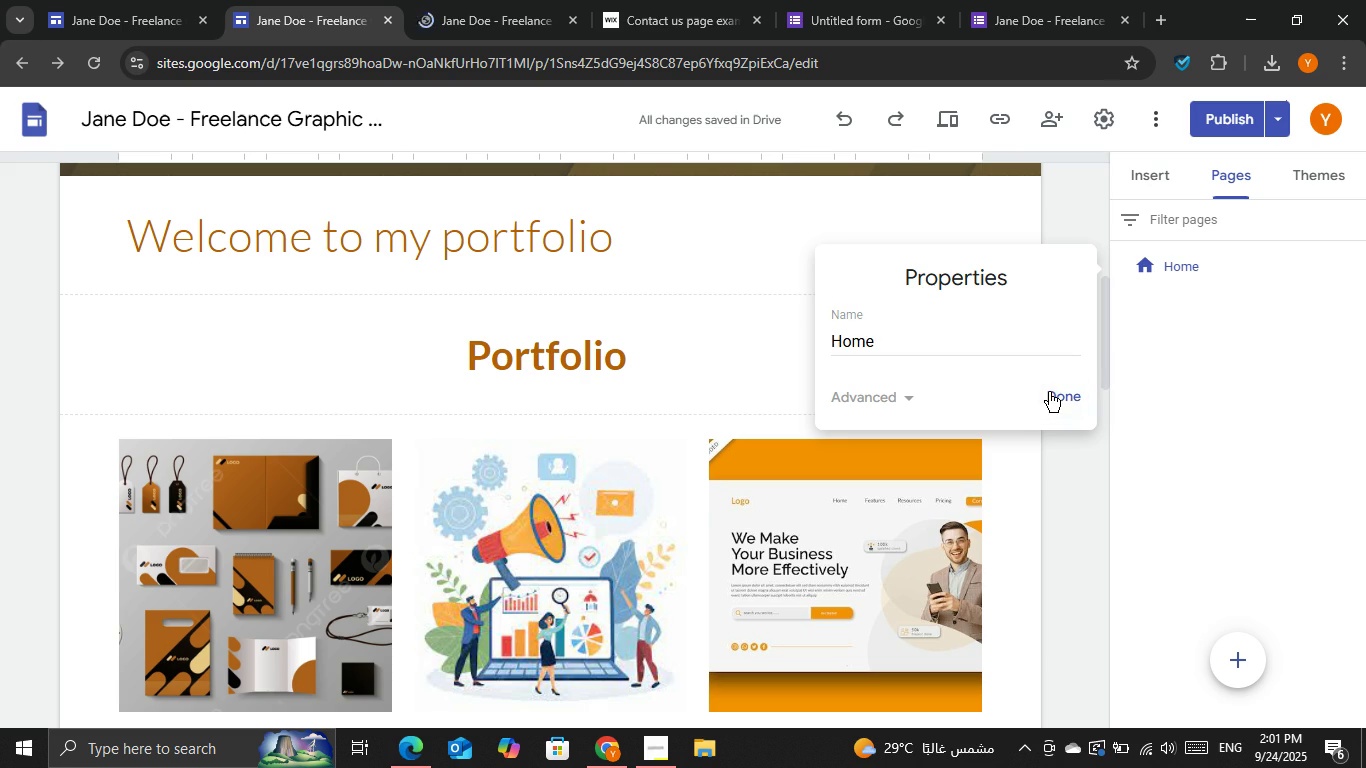 
double_click([1049, 392])
 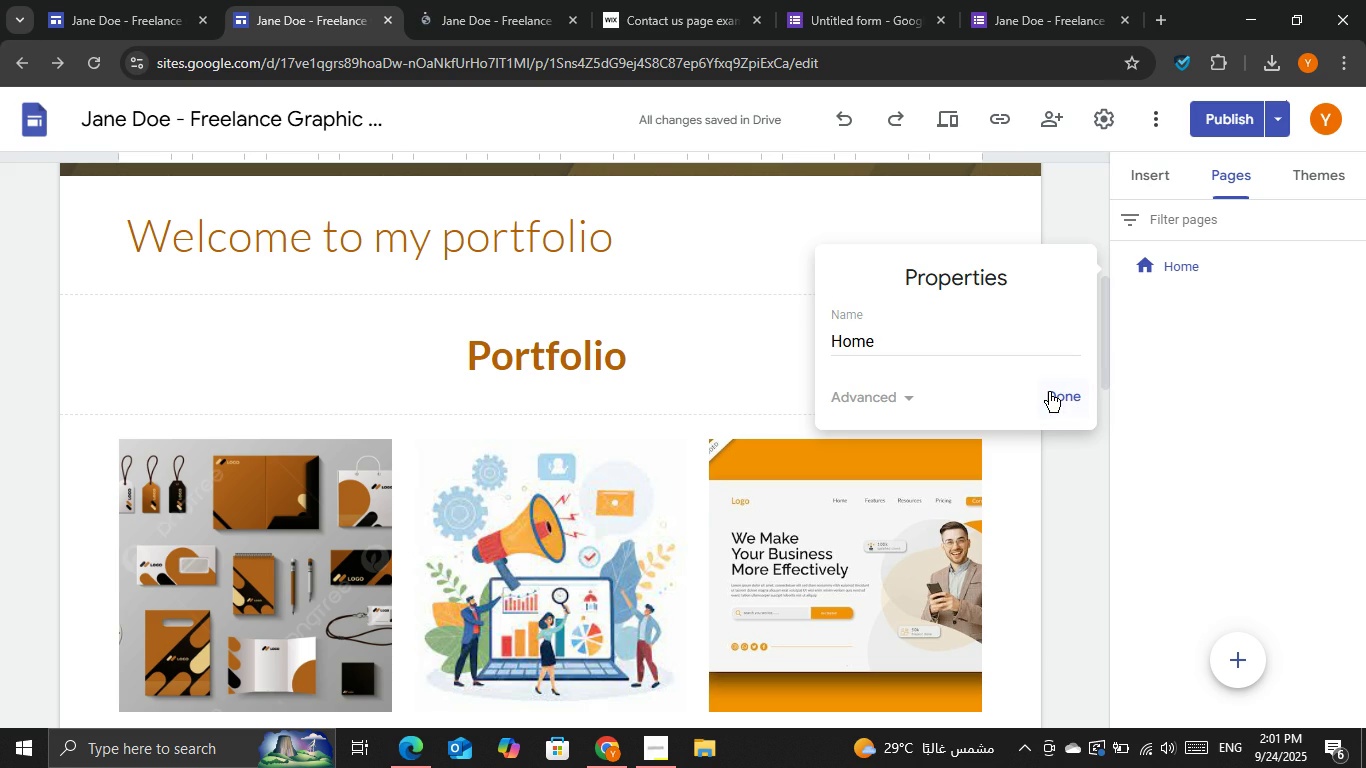 
triple_click([1049, 392])
 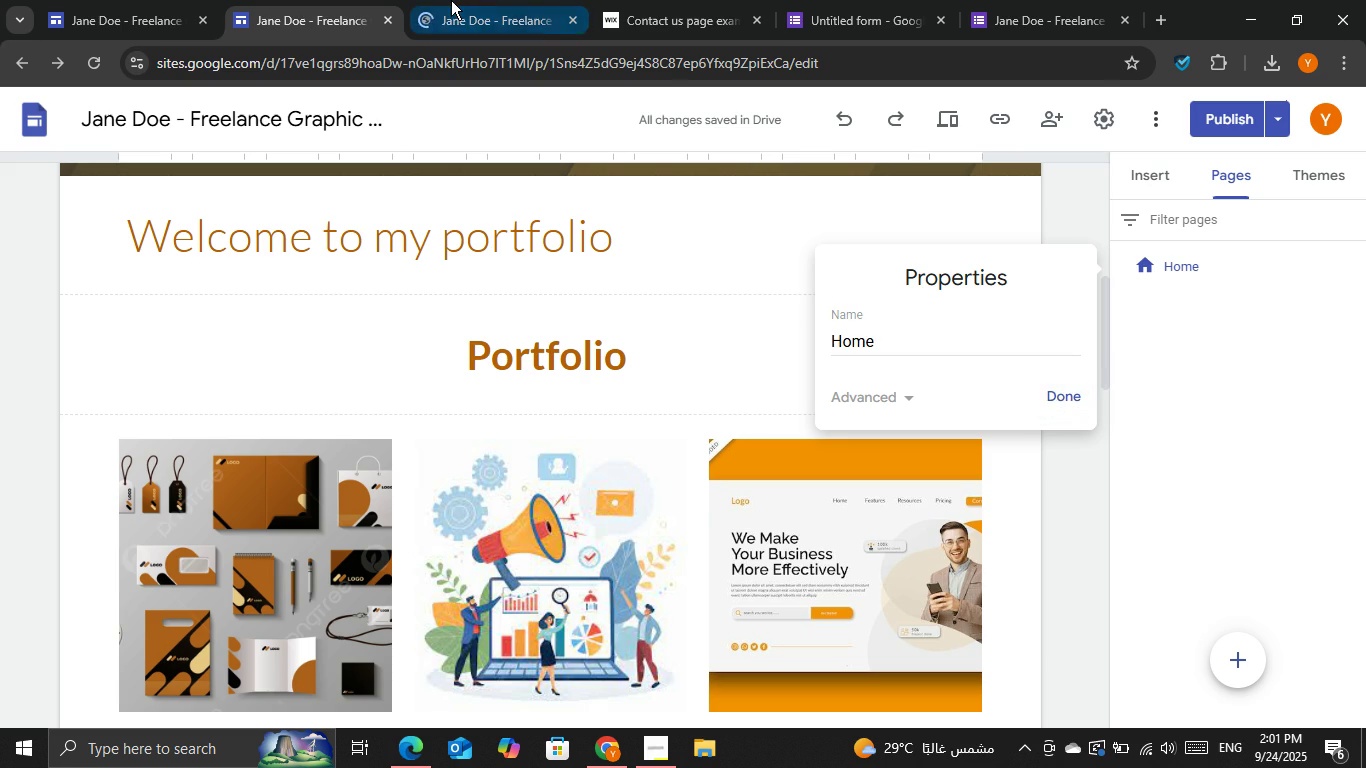 
left_click([451, 0])
 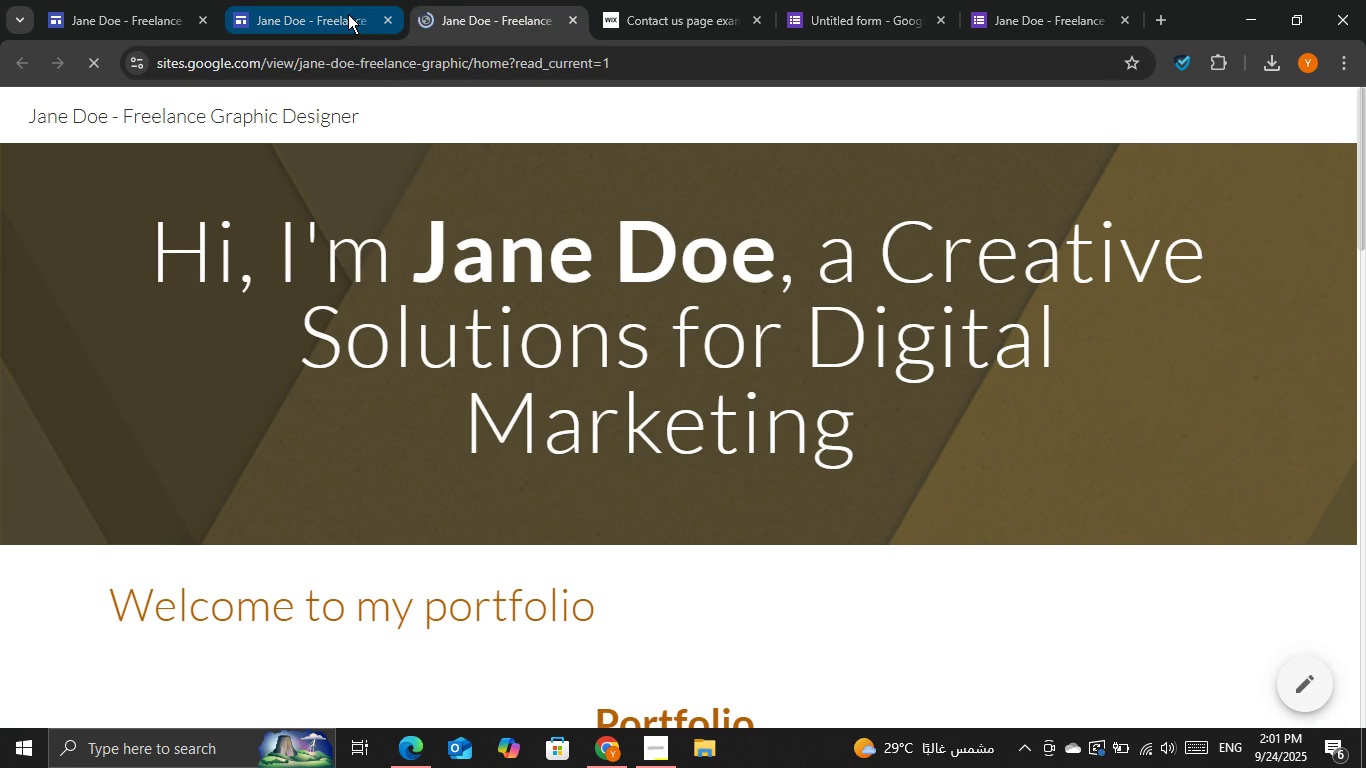 
scroll: coordinate [665, 287], scroll_direction: down, amount: 6.0
 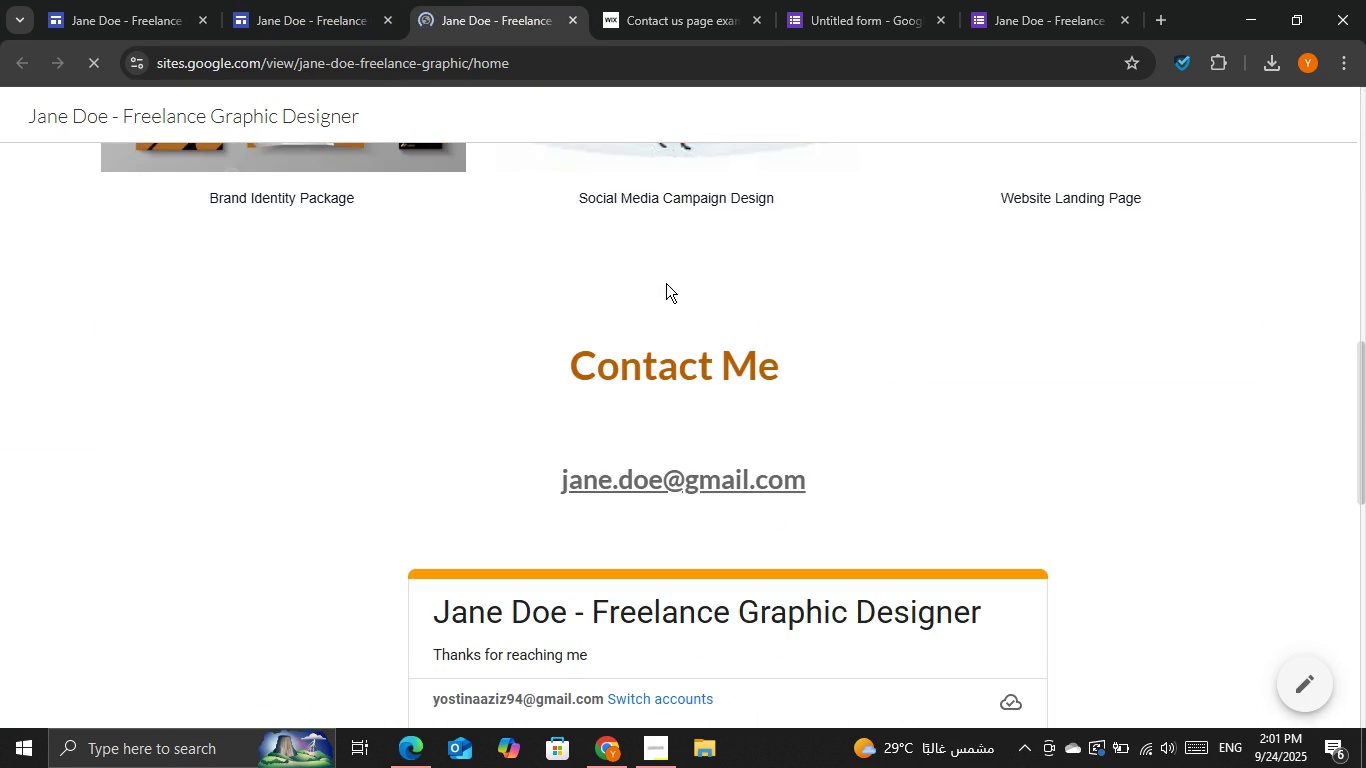 
scroll: coordinate [666, 283], scroll_direction: none, amount: 0.0
 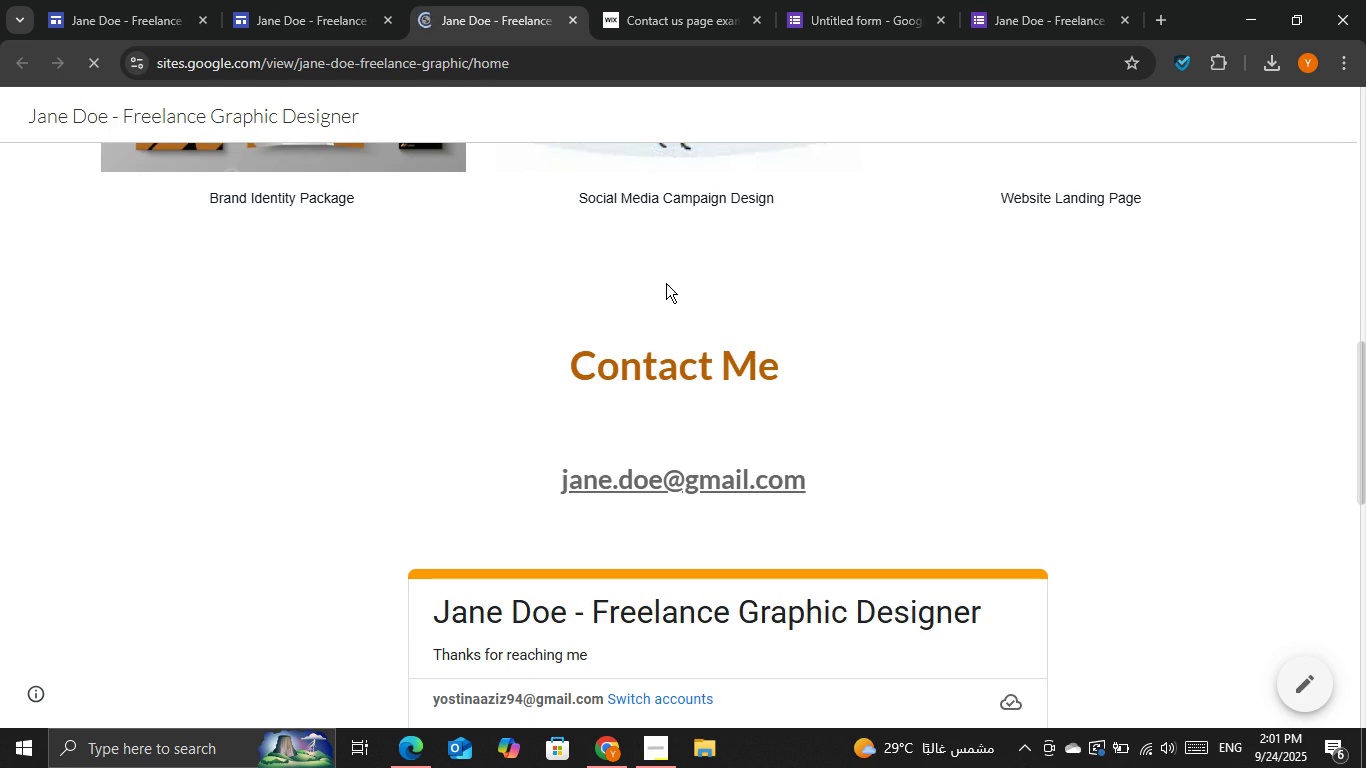 
scroll: coordinate [717, 320], scroll_direction: up, amount: 2.0
 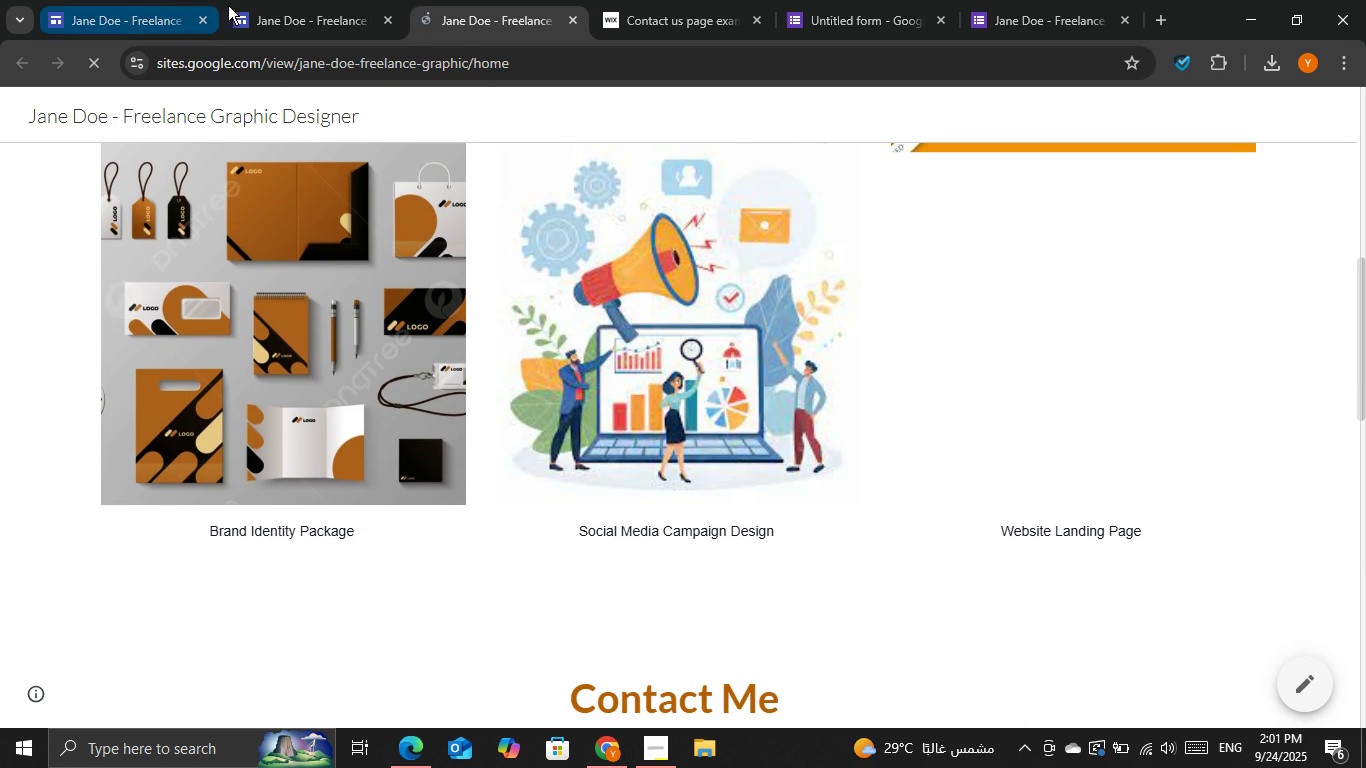 
left_click([257, 8])
 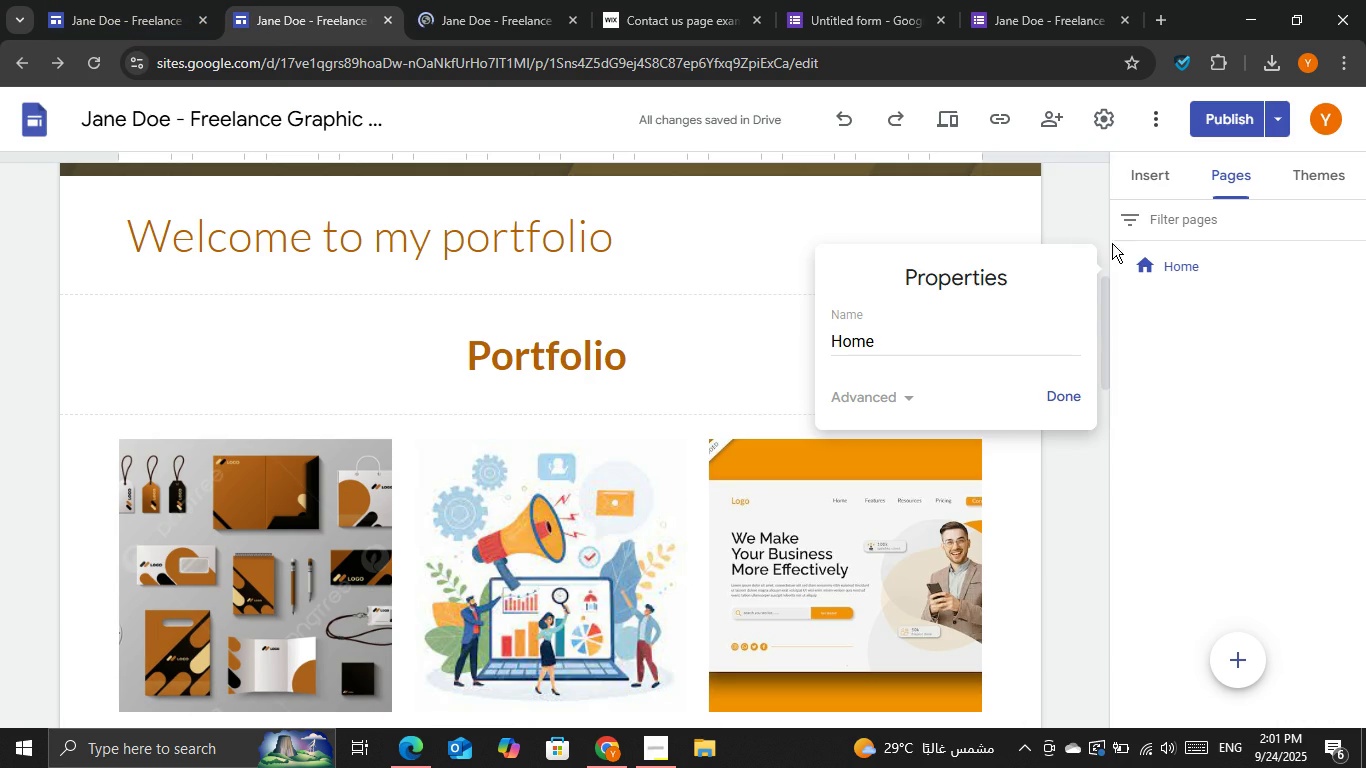 
double_click([1064, 208])
 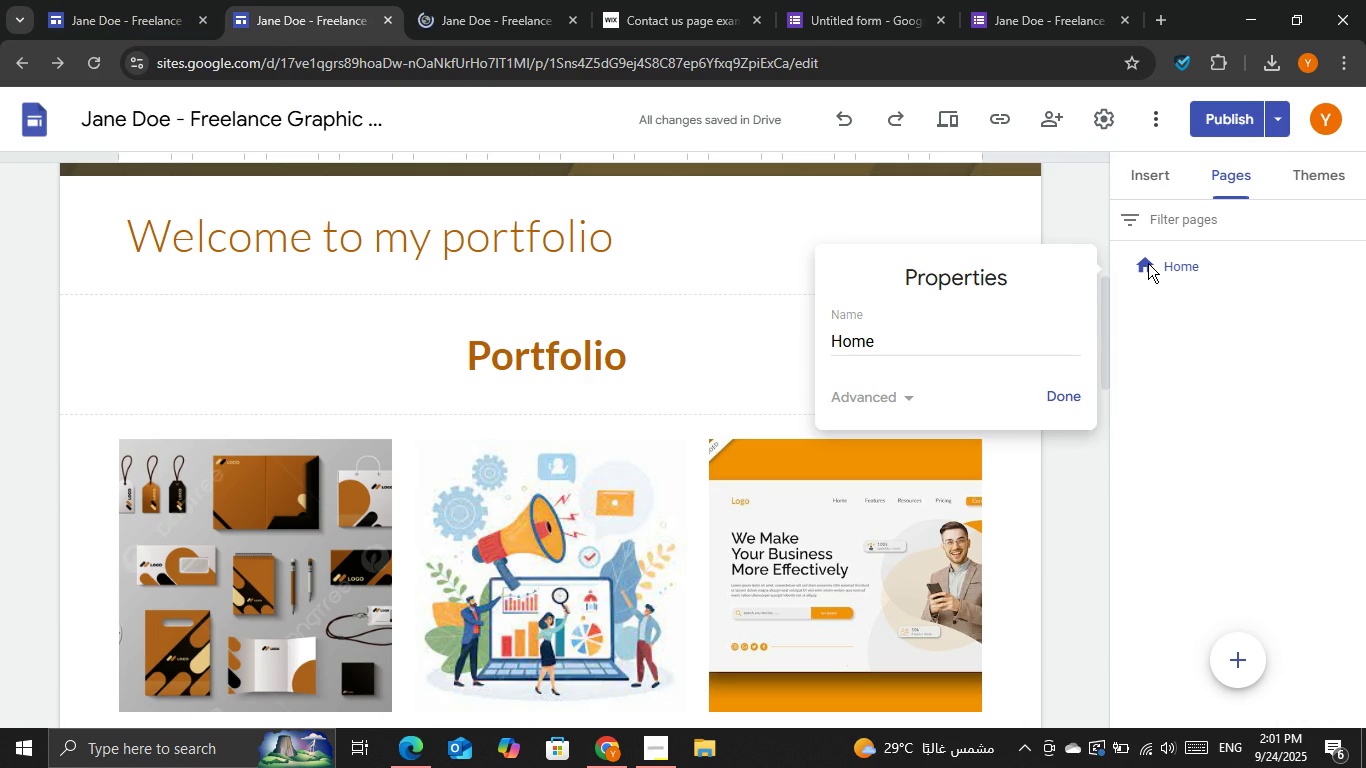 
left_click([1148, 263])
 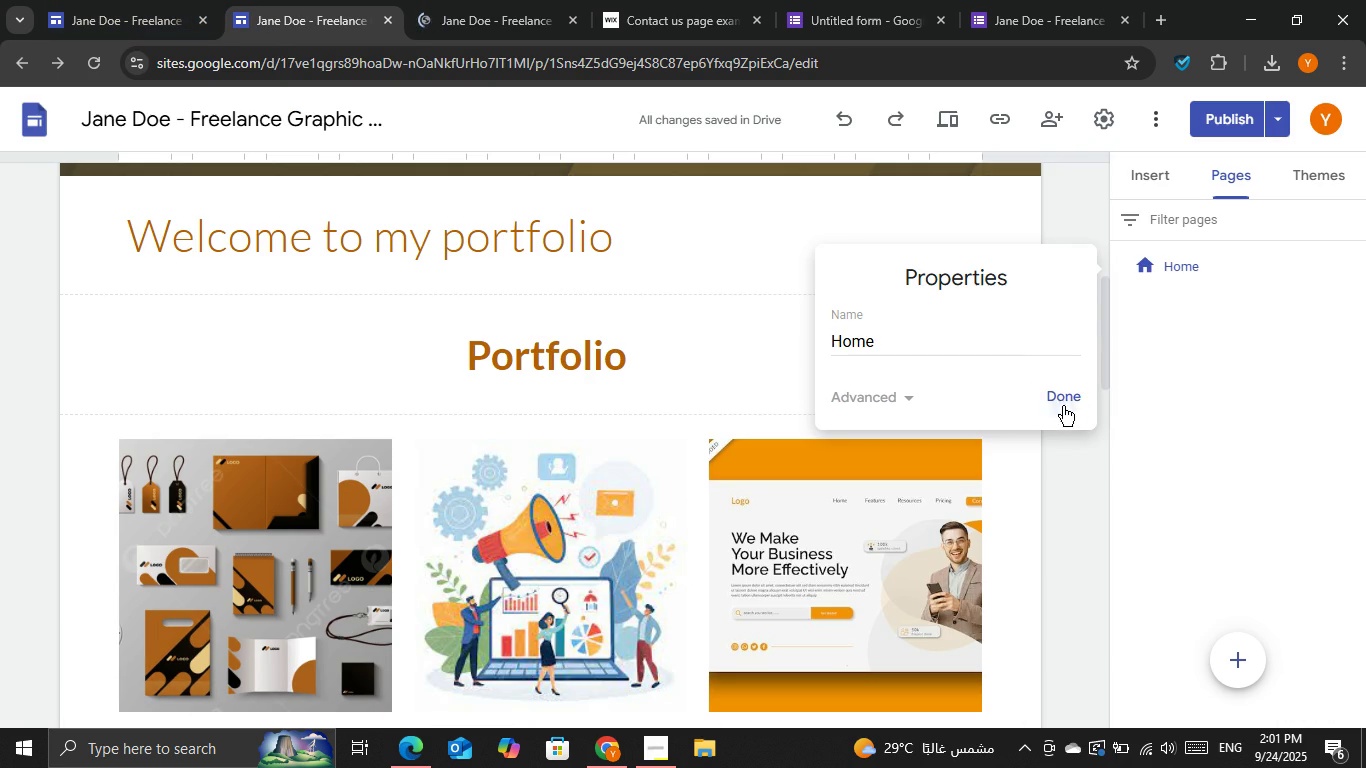 
double_click([1063, 398])
 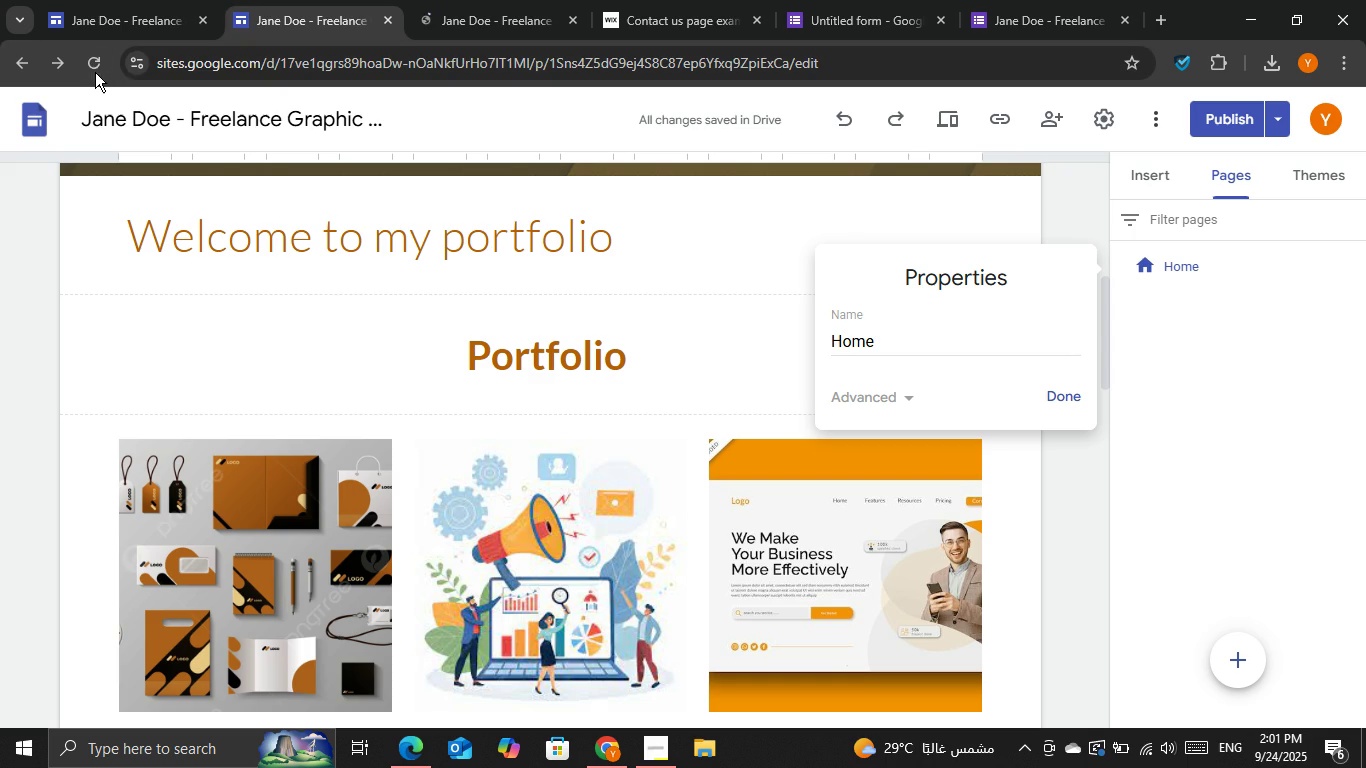 
left_click([95, 72])
 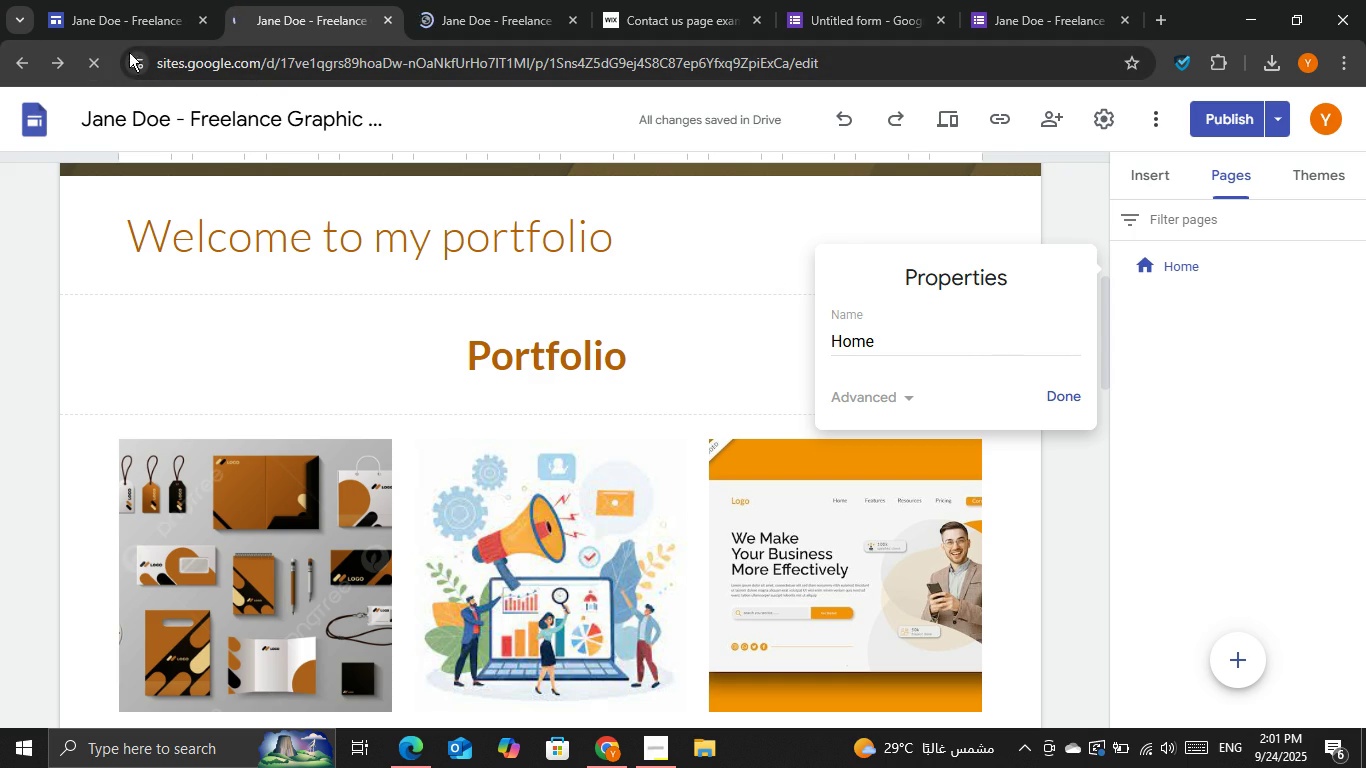 
left_click([149, 8])
 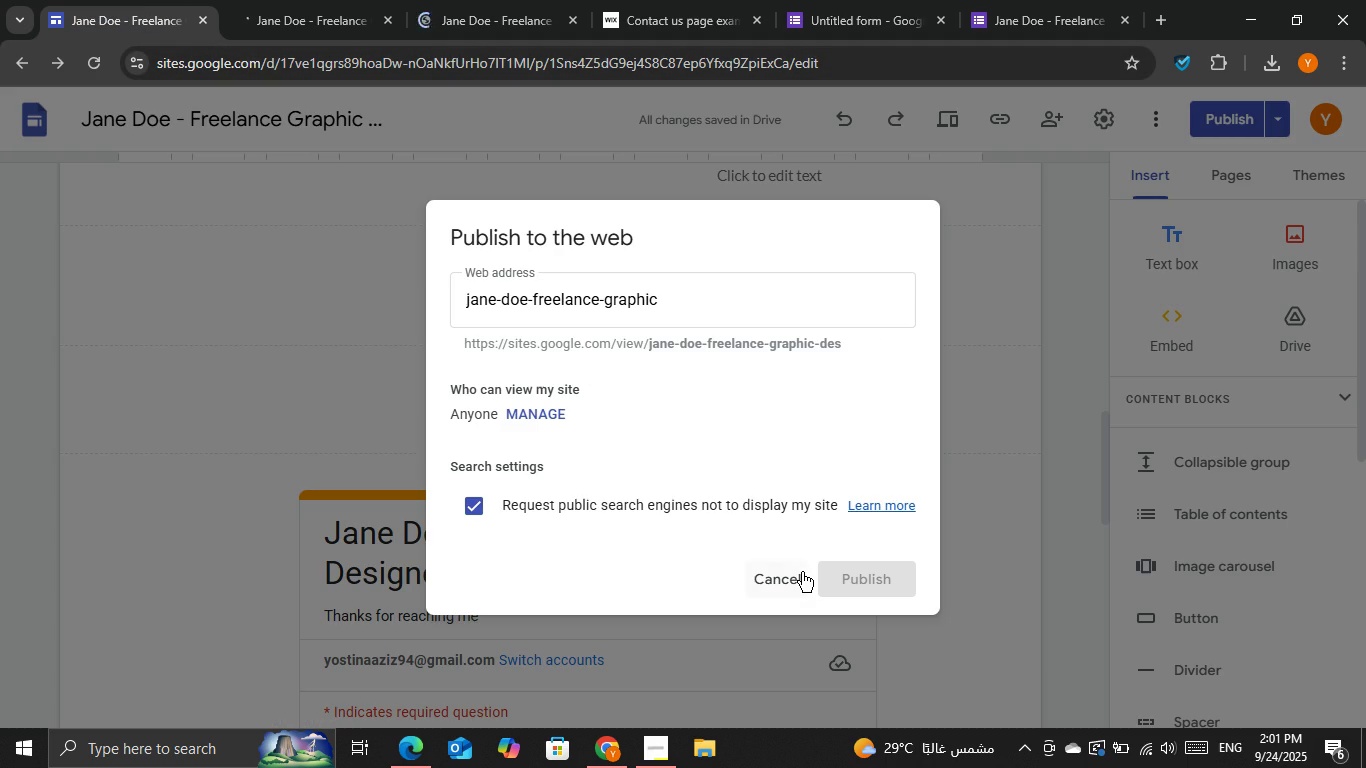 
left_click([802, 572])
 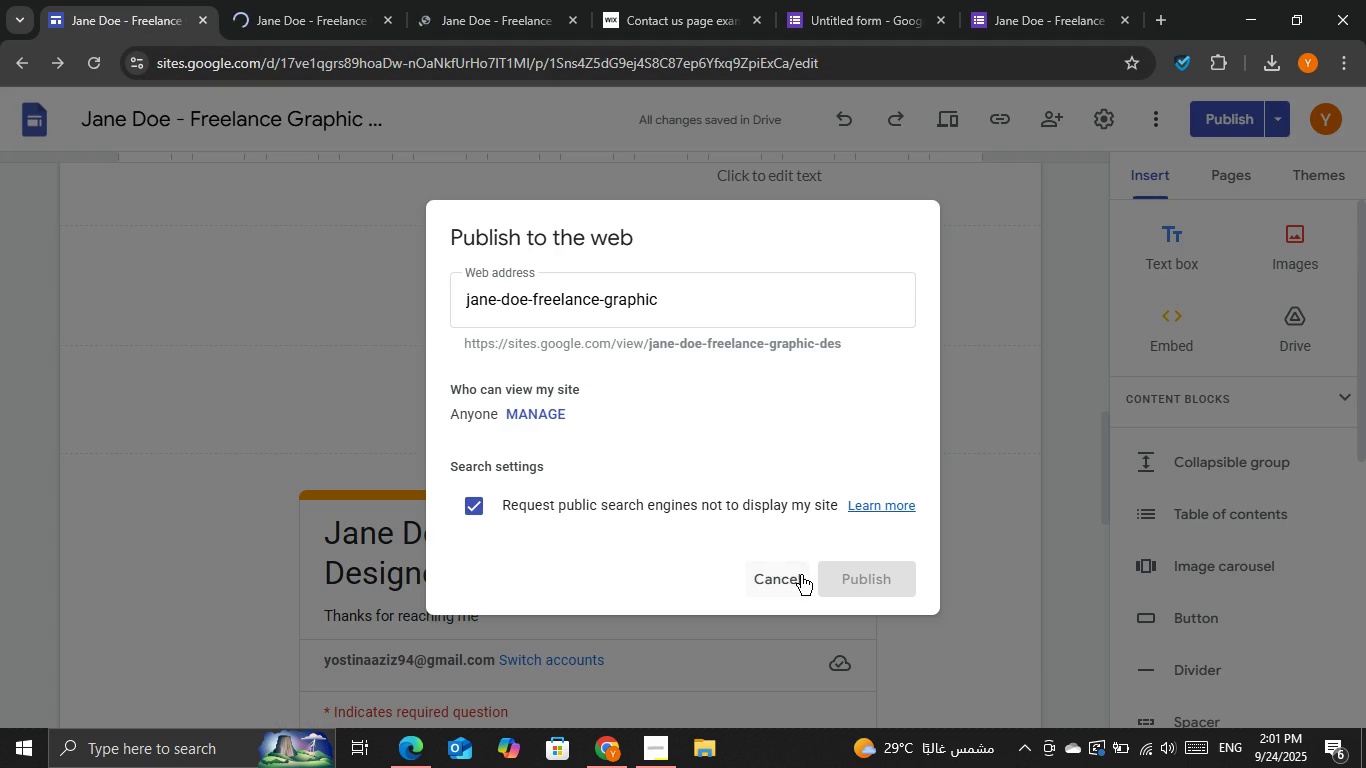 
left_click([801, 575])
 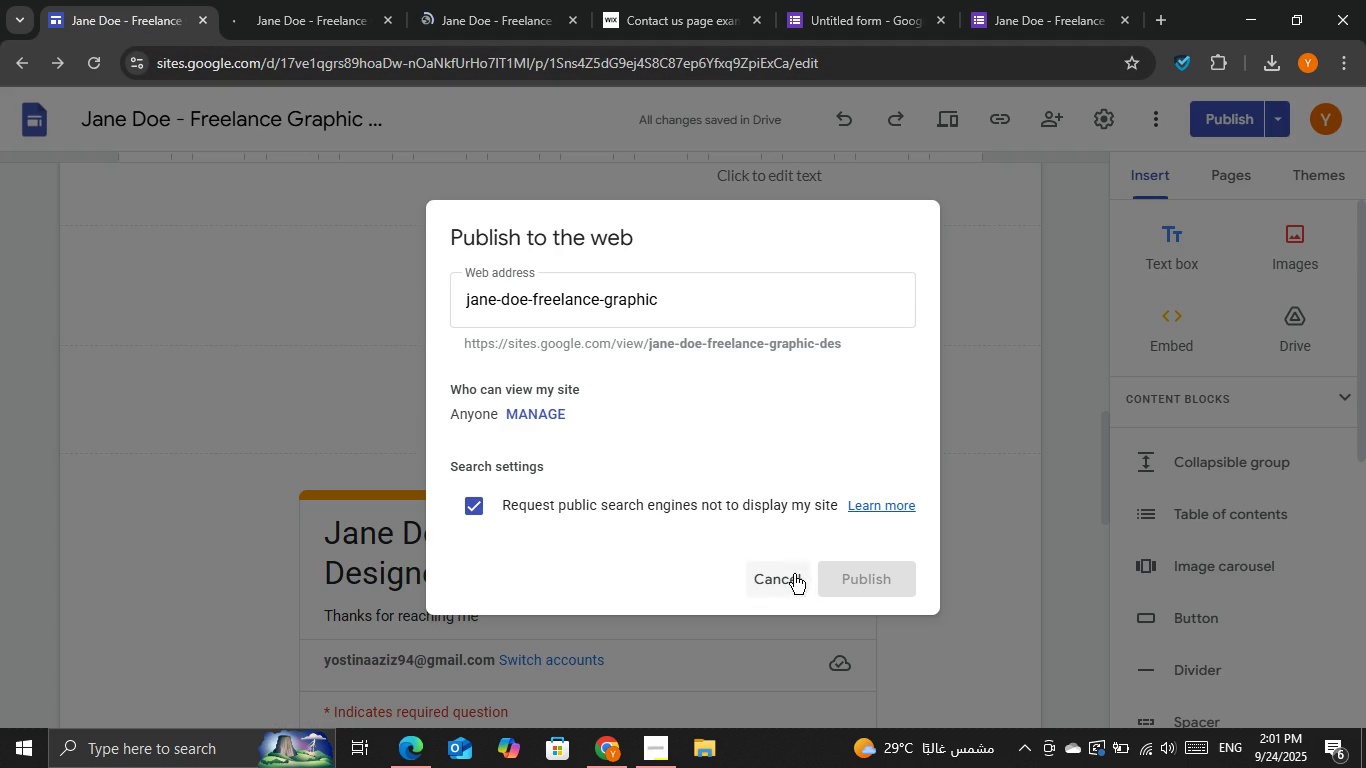 
double_click([794, 574])
 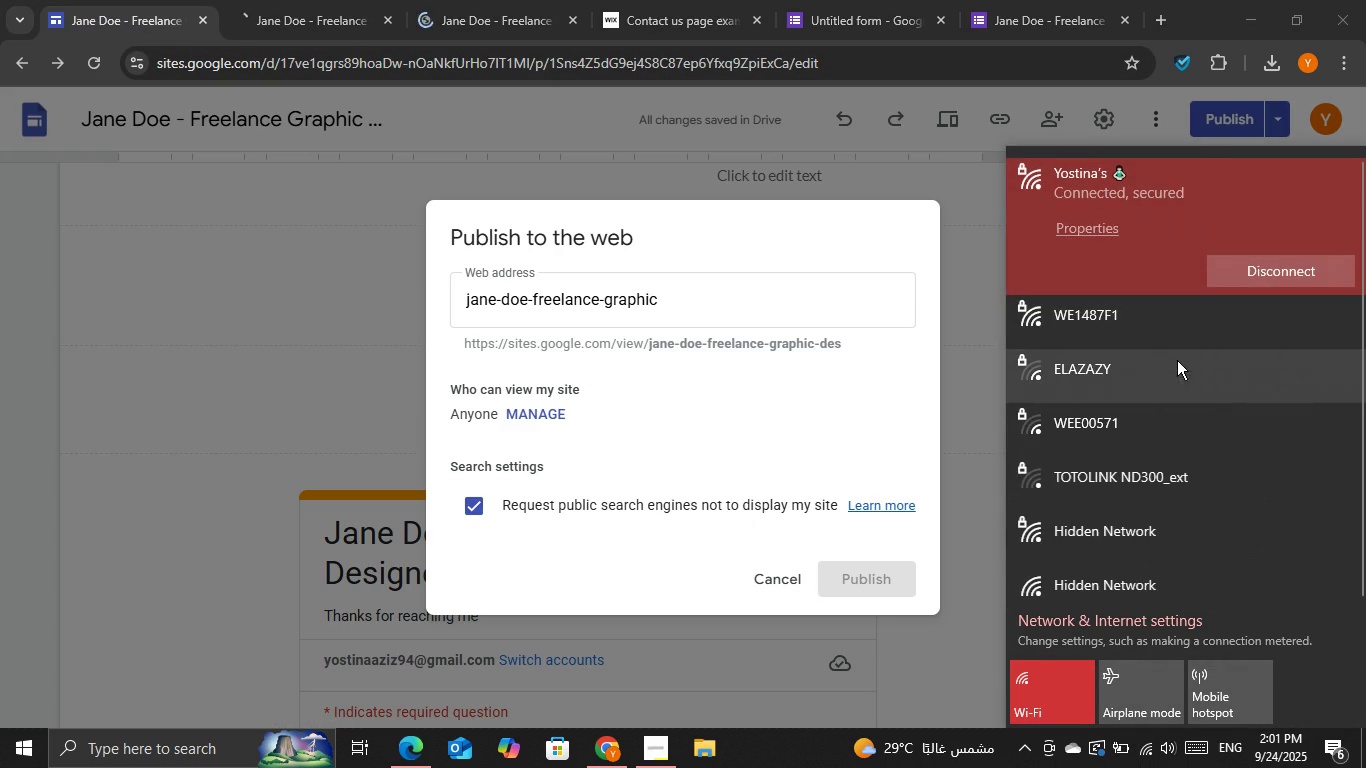 
double_click([1267, 336])
 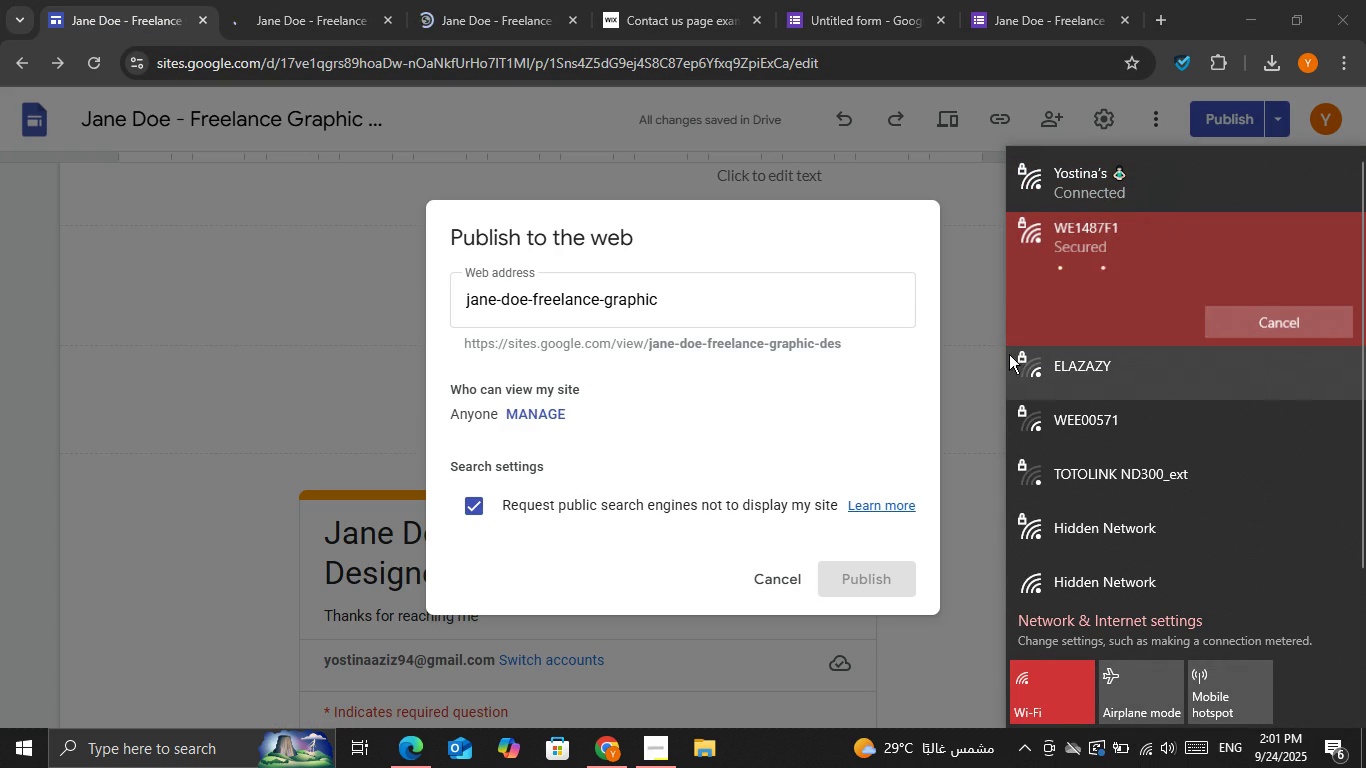 
mouse_move([990, 376])
 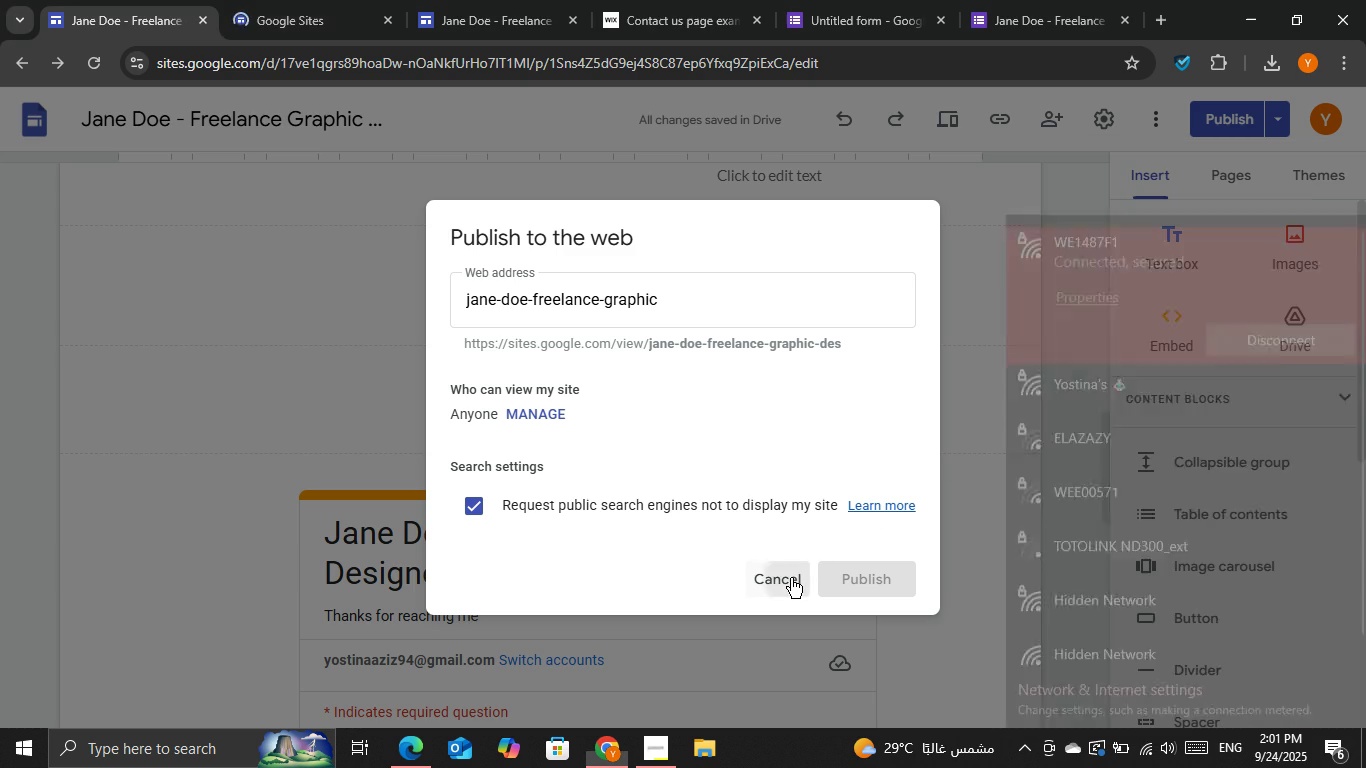 
double_click([791, 578])
 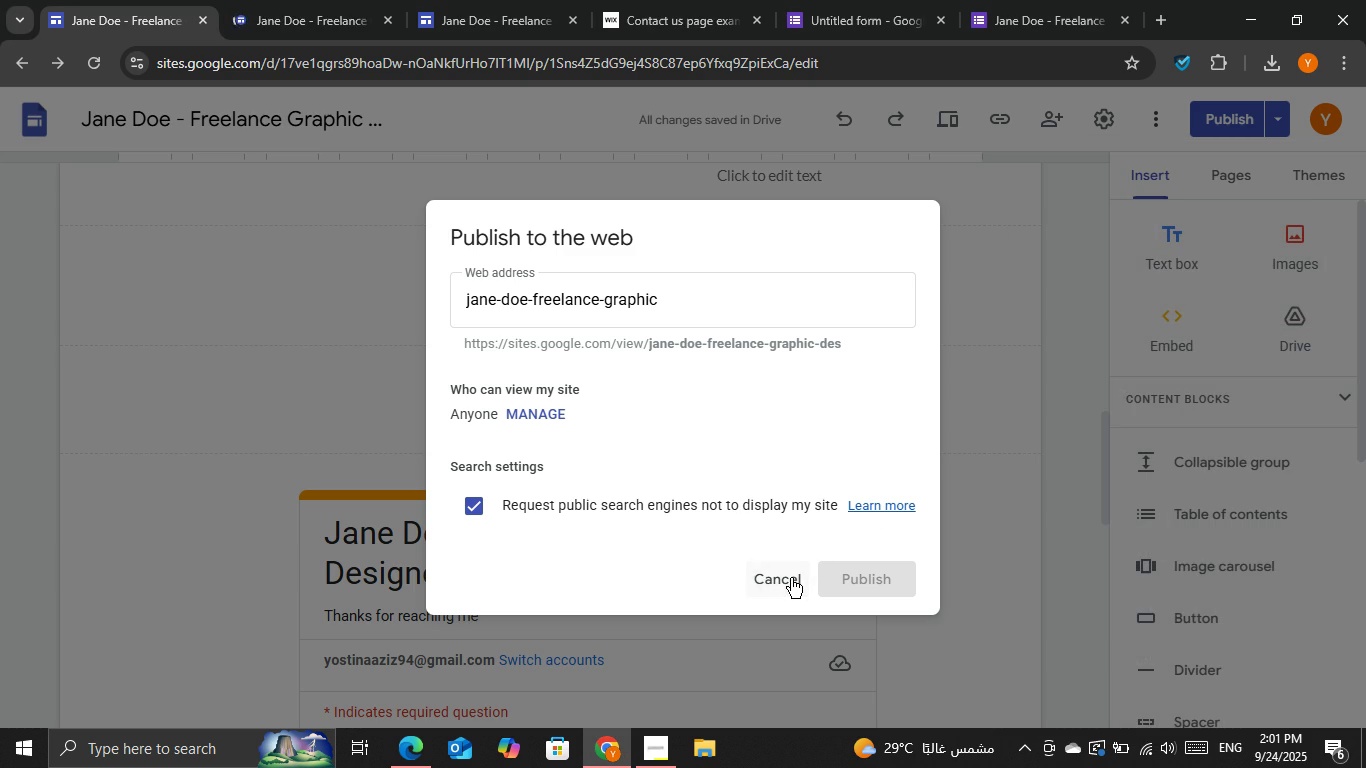 
triple_click([791, 578])
 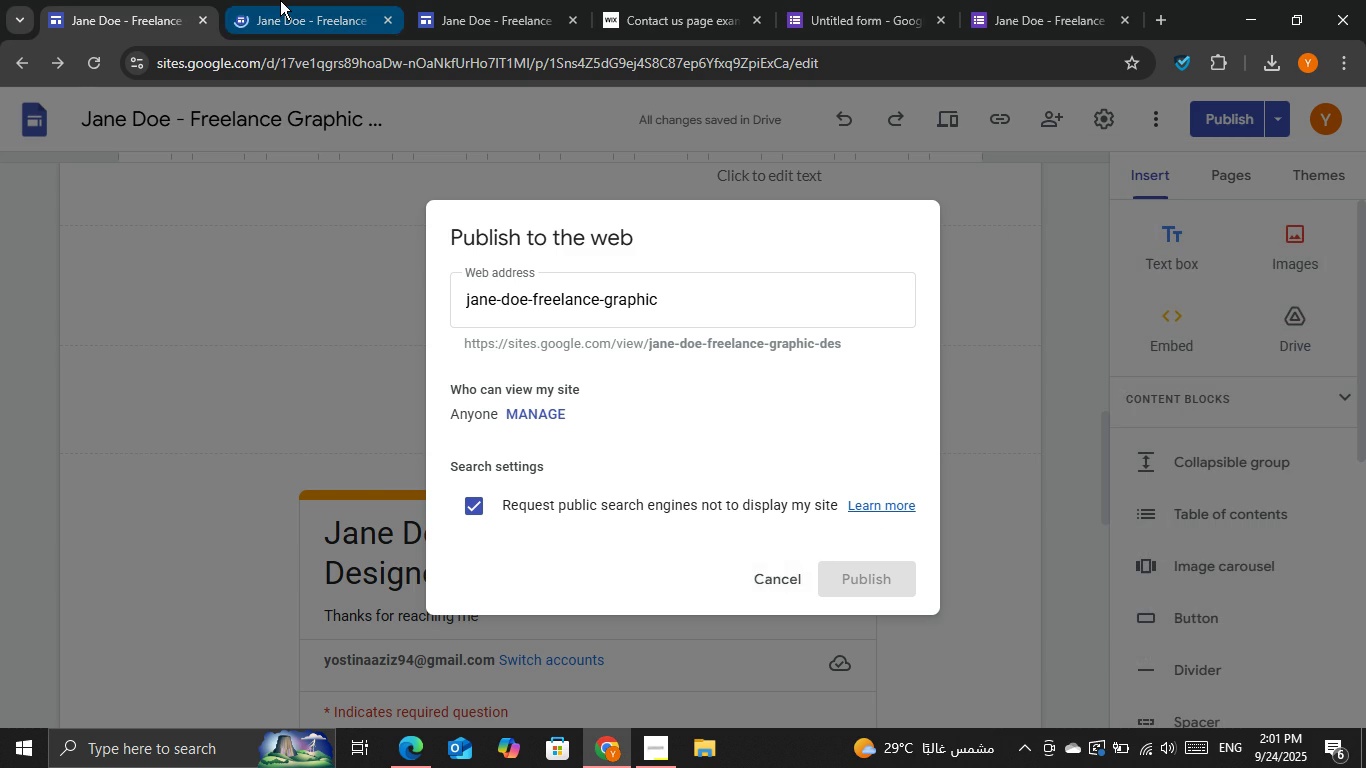 
left_click([280, 0])
 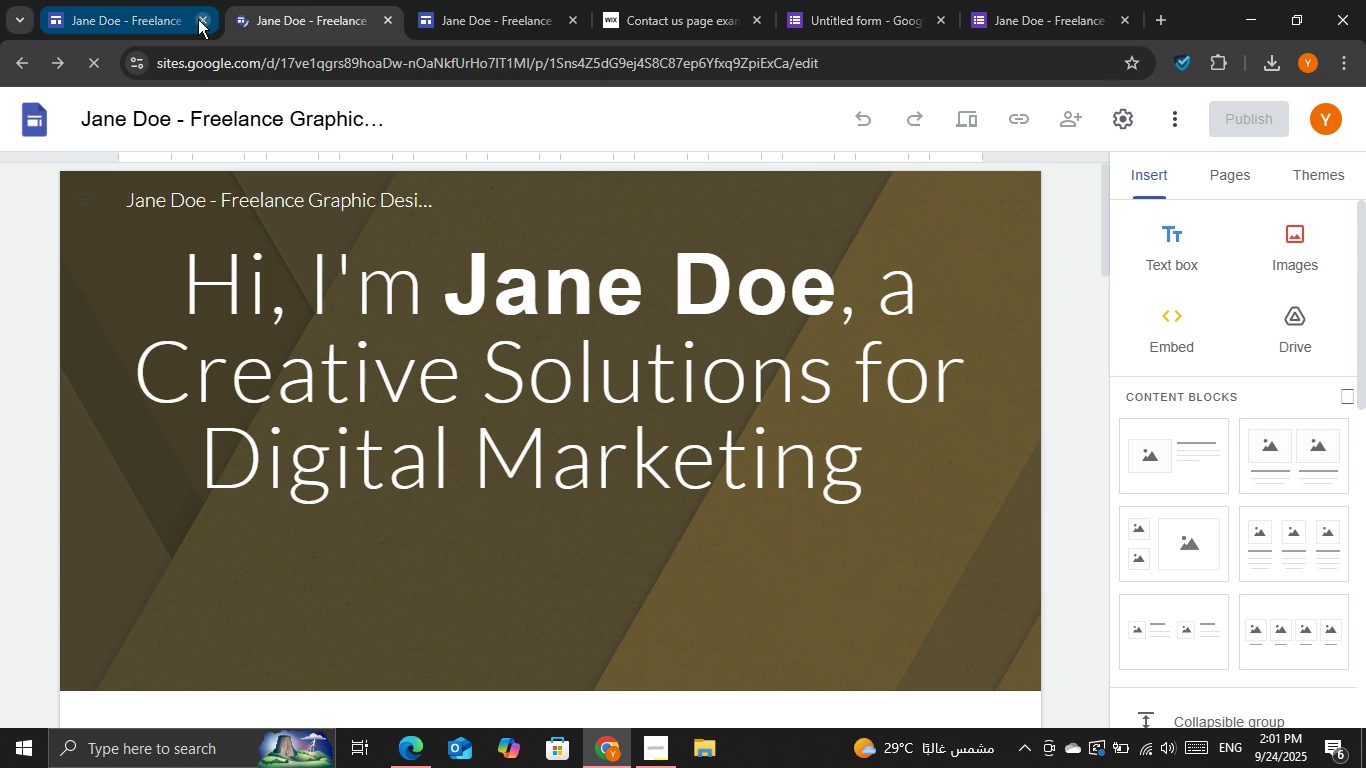 
left_click([198, 19])
 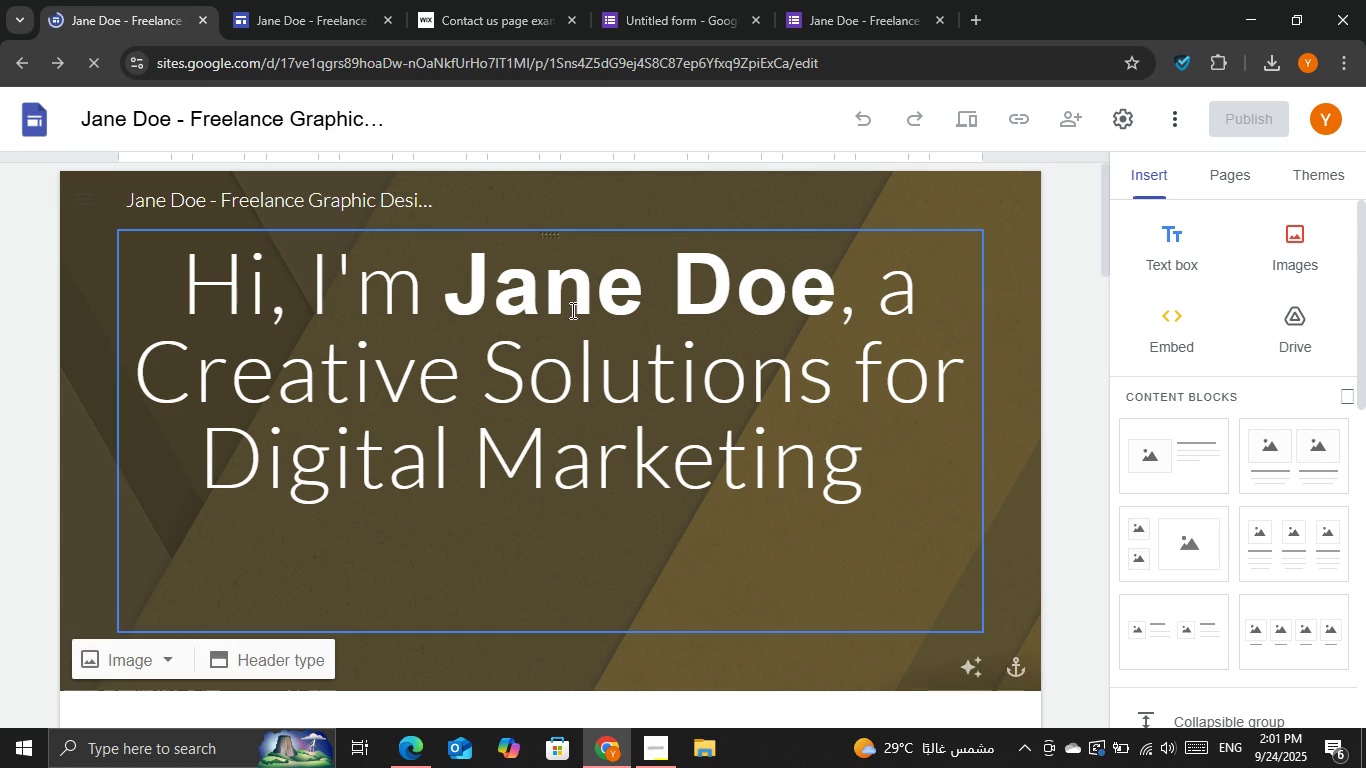 
scroll: coordinate [977, 304], scroll_direction: down, amount: 9.0
 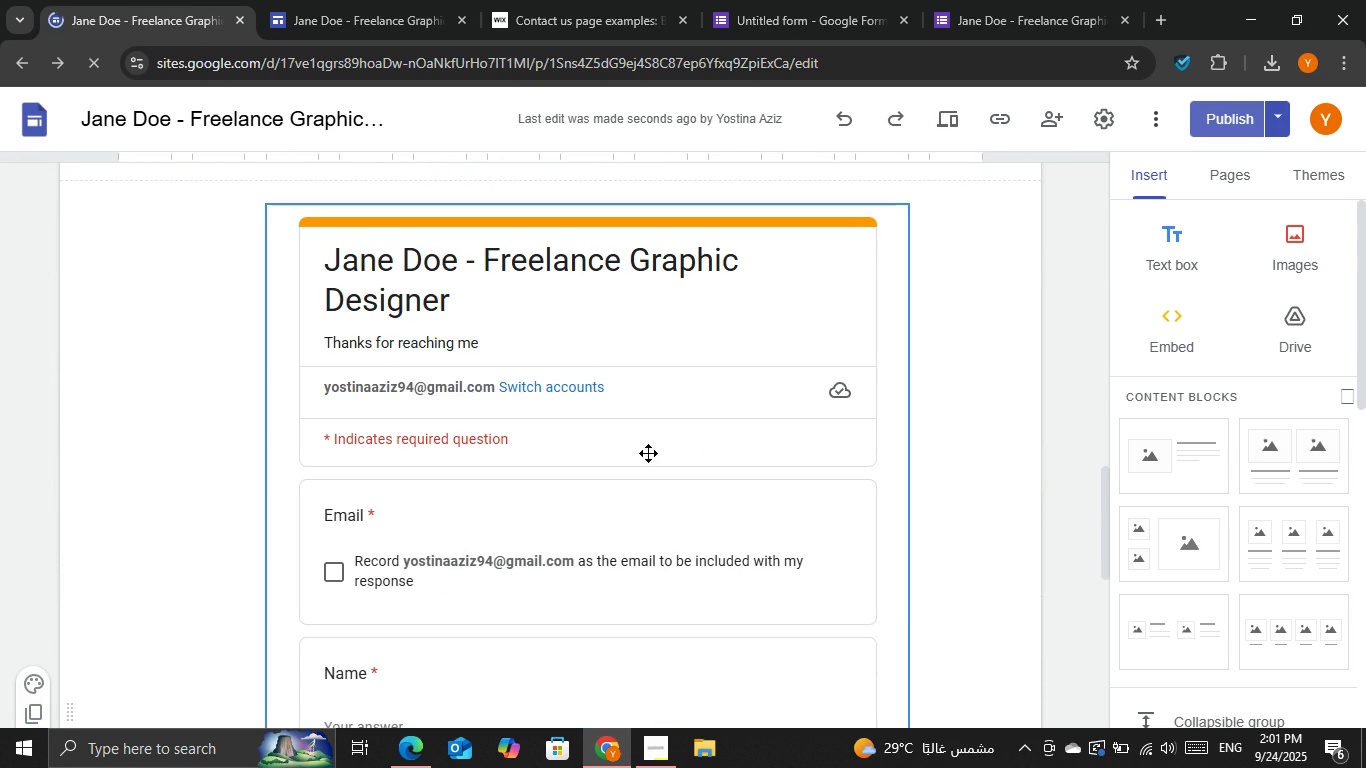 
left_click([648, 453])
 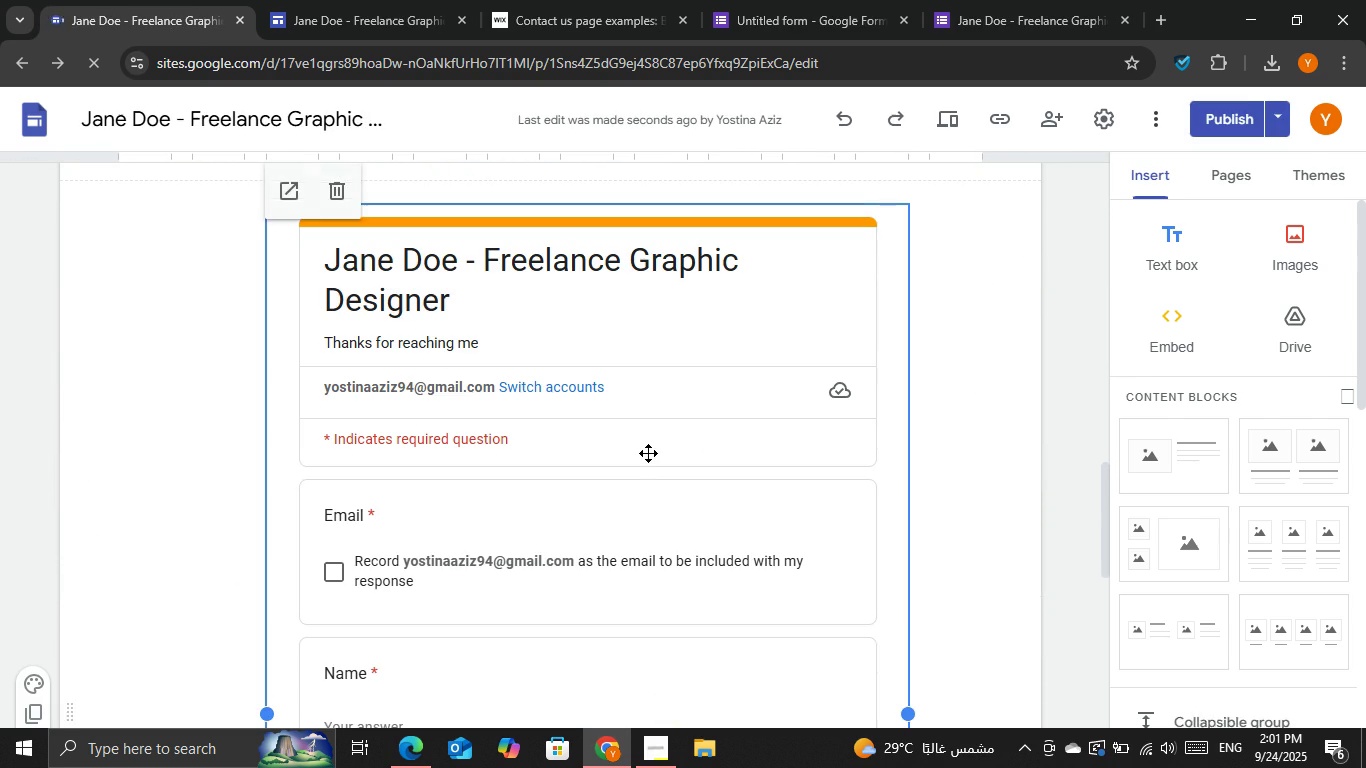 
left_click_drag(start_coordinate=[648, 453], to_coordinate=[580, 448])
 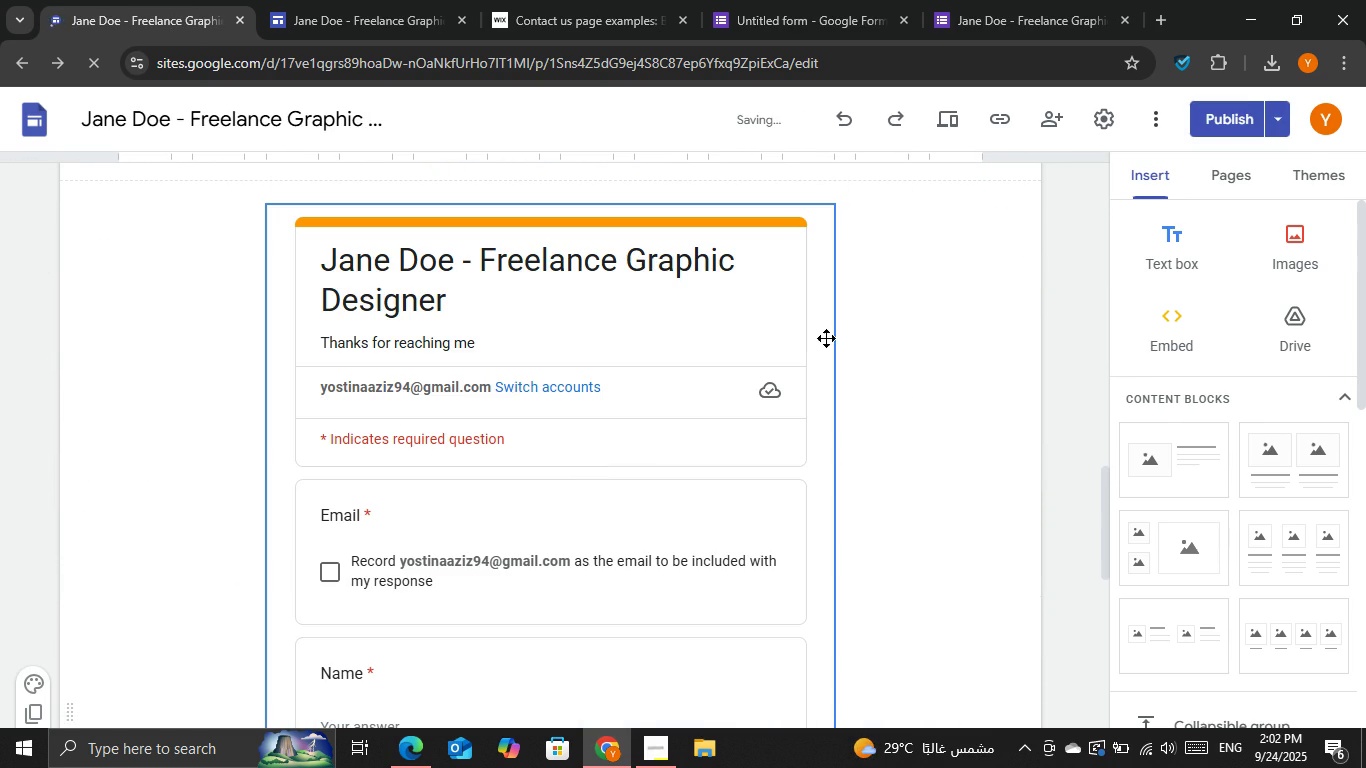 
left_click([822, 338])
 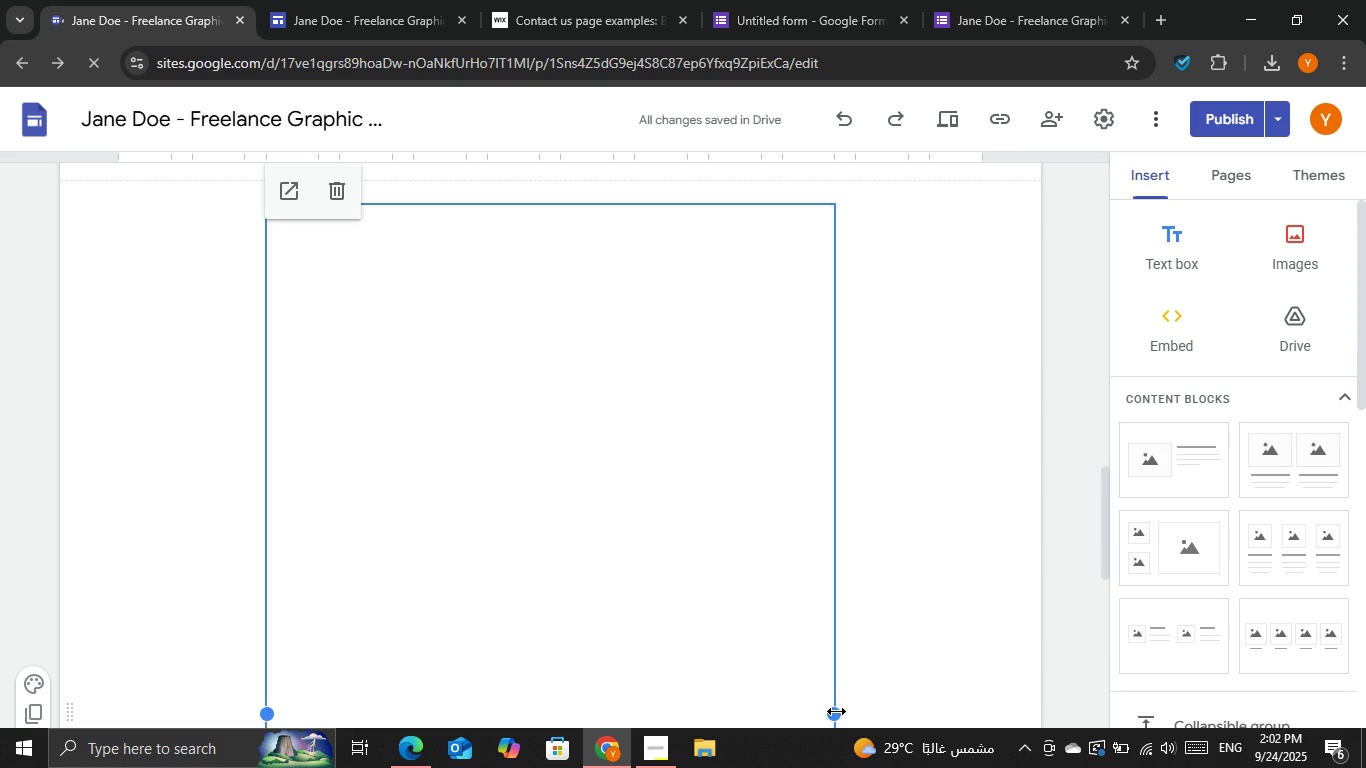 
left_click_drag(start_coordinate=[836, 711], to_coordinate=[860, 712])
 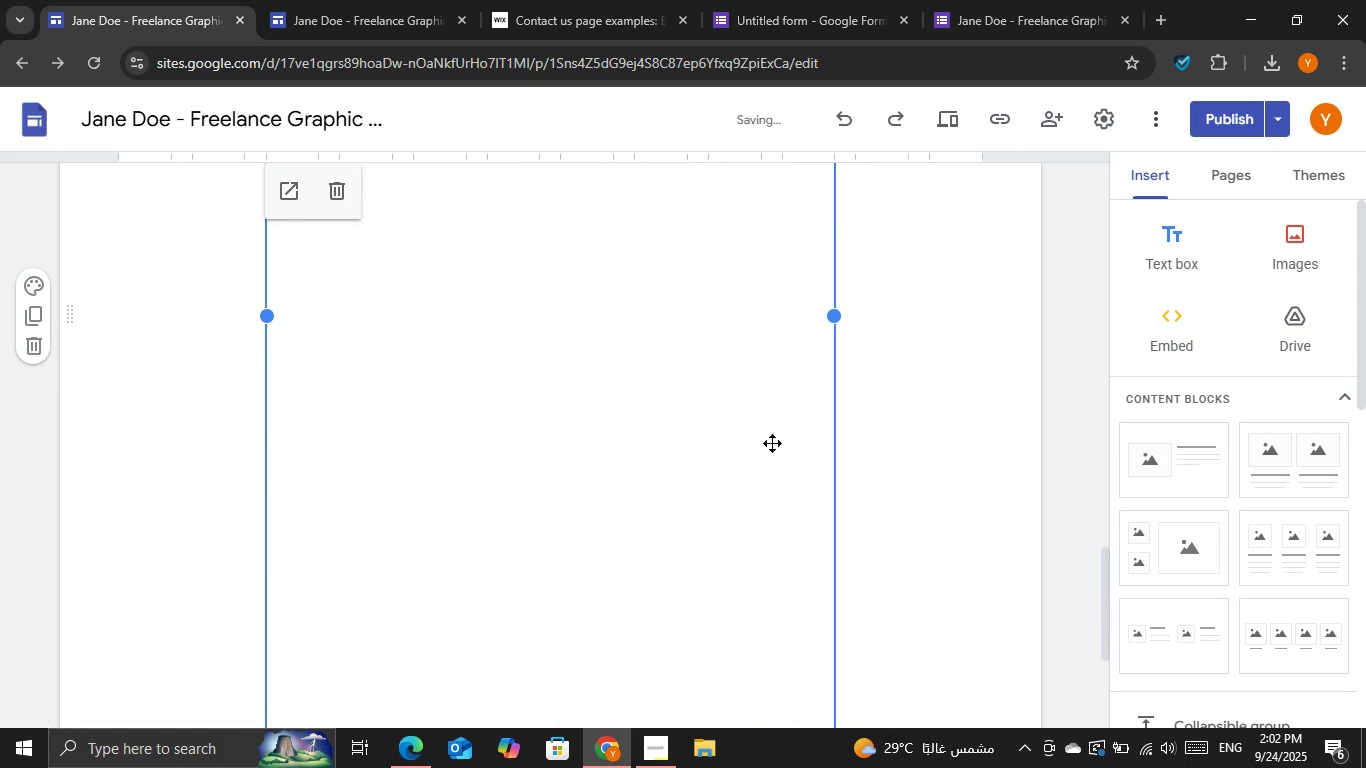 
scroll: coordinate [790, 379], scroll_direction: up, amount: 1.0
 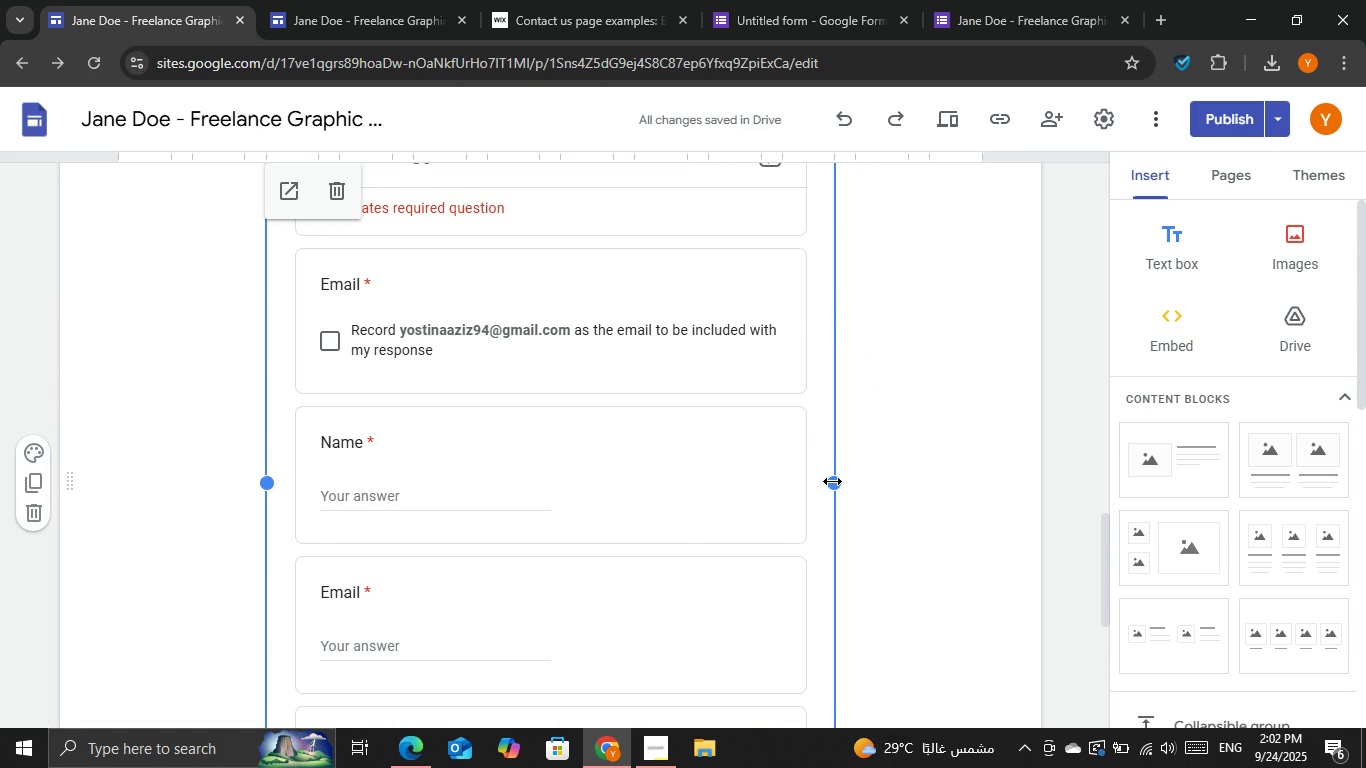 
left_click_drag(start_coordinate=[832, 481], to_coordinate=[853, 485])
 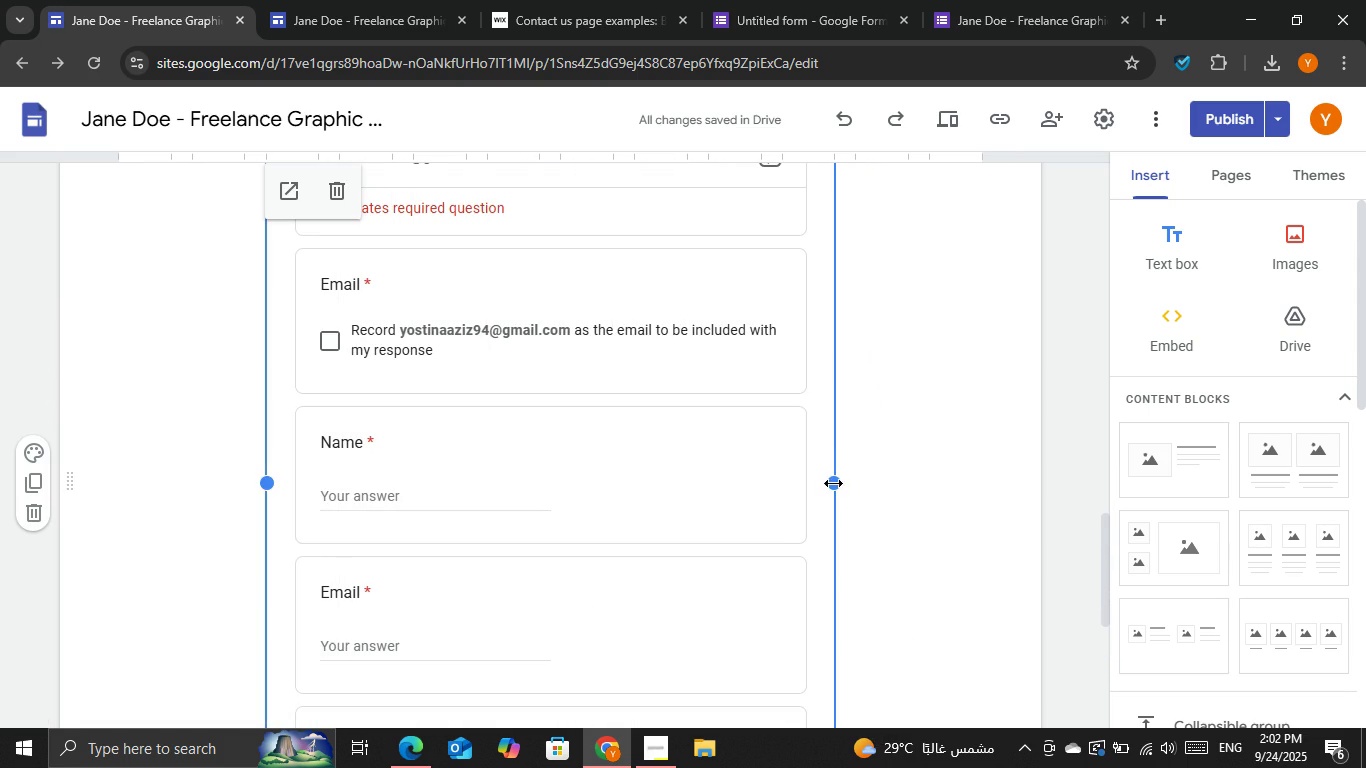 
left_click_drag(start_coordinate=[832, 483], to_coordinate=[853, 480])
 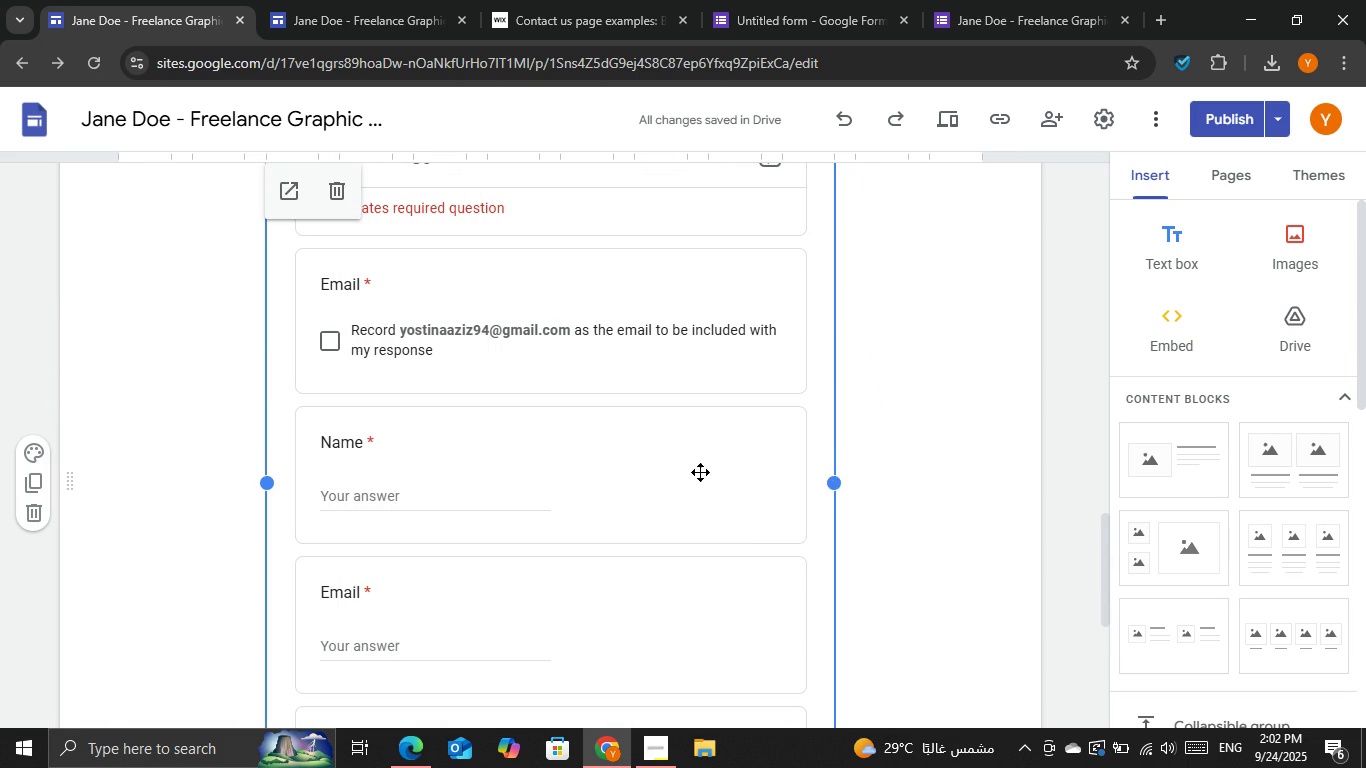 
left_click_drag(start_coordinate=[698, 471], to_coordinate=[621, 466])
 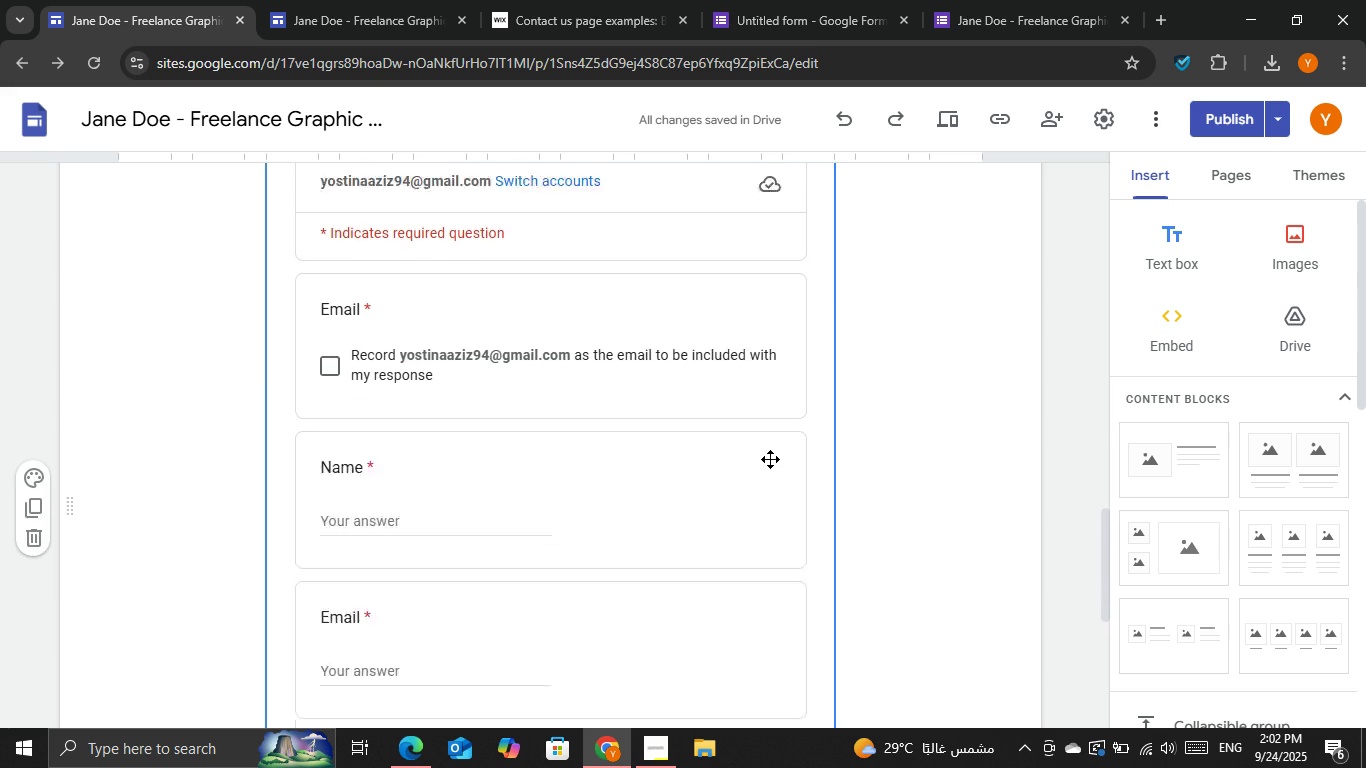 
scroll: coordinate [777, 458], scroll_direction: up, amount: 3.0
 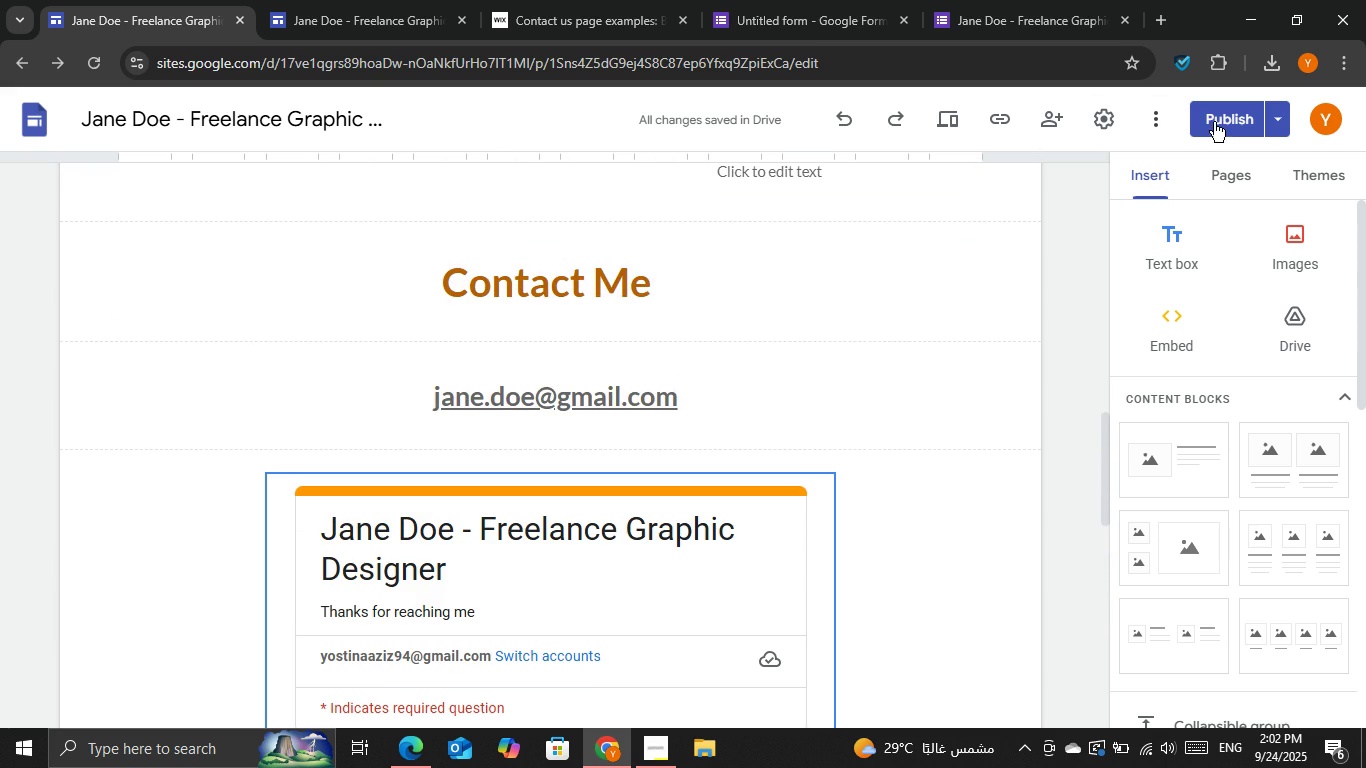 
left_click([1214, 122])
 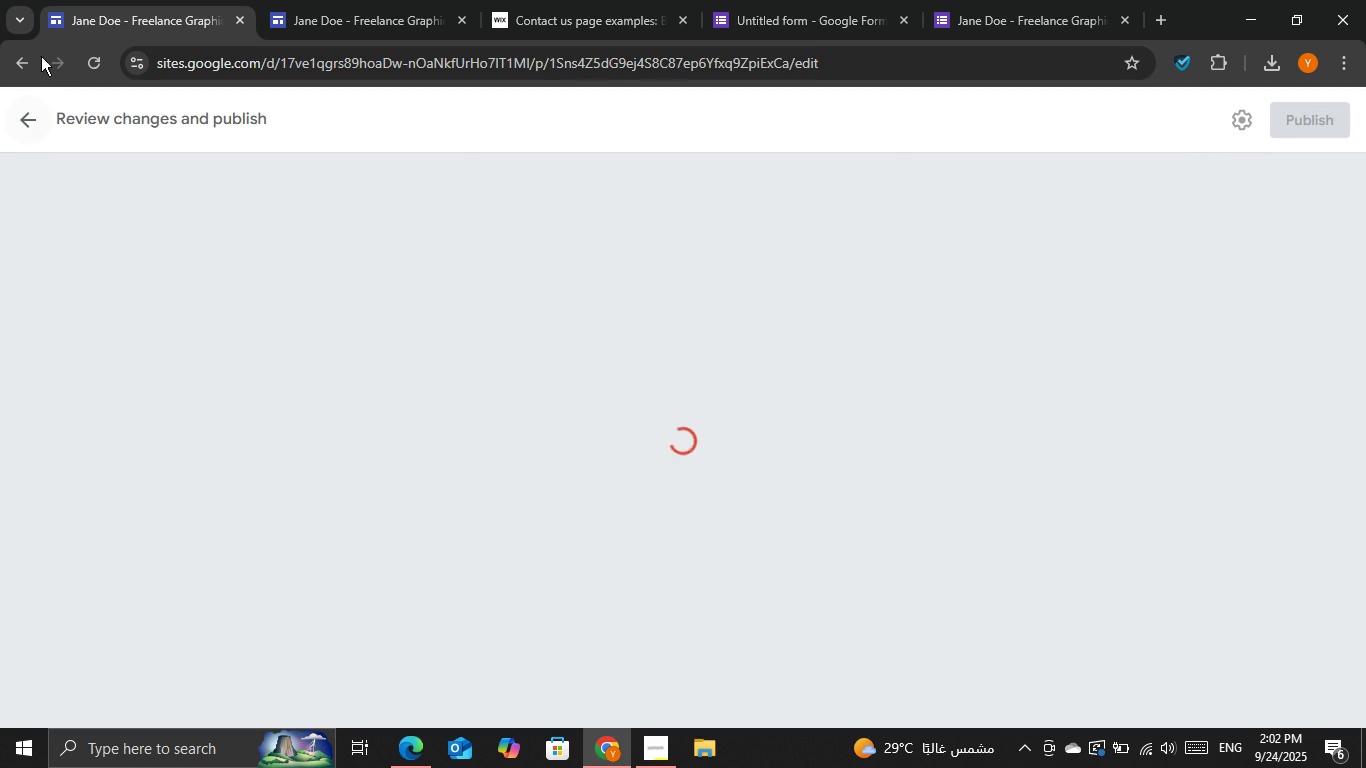 
left_click([296, 0])
 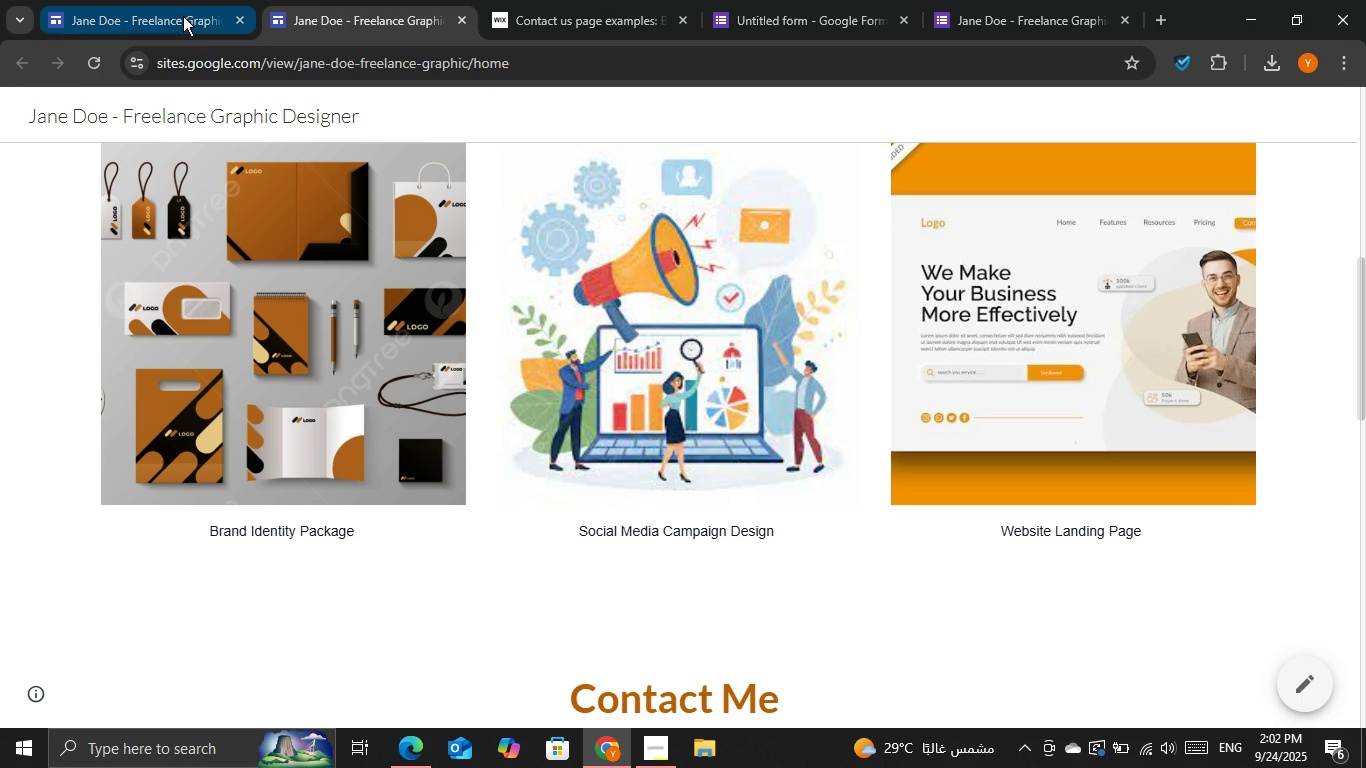 
left_click([183, 16])
 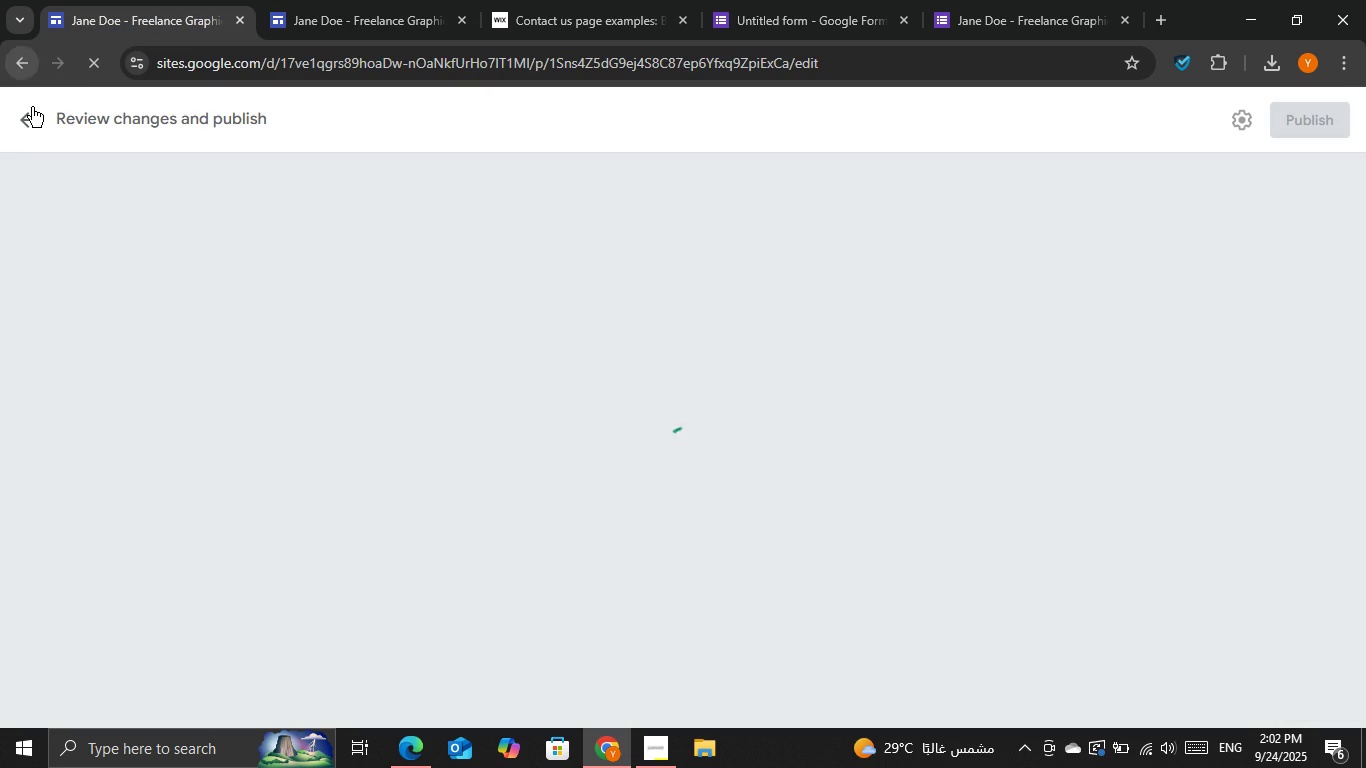 
left_click([32, 108])
 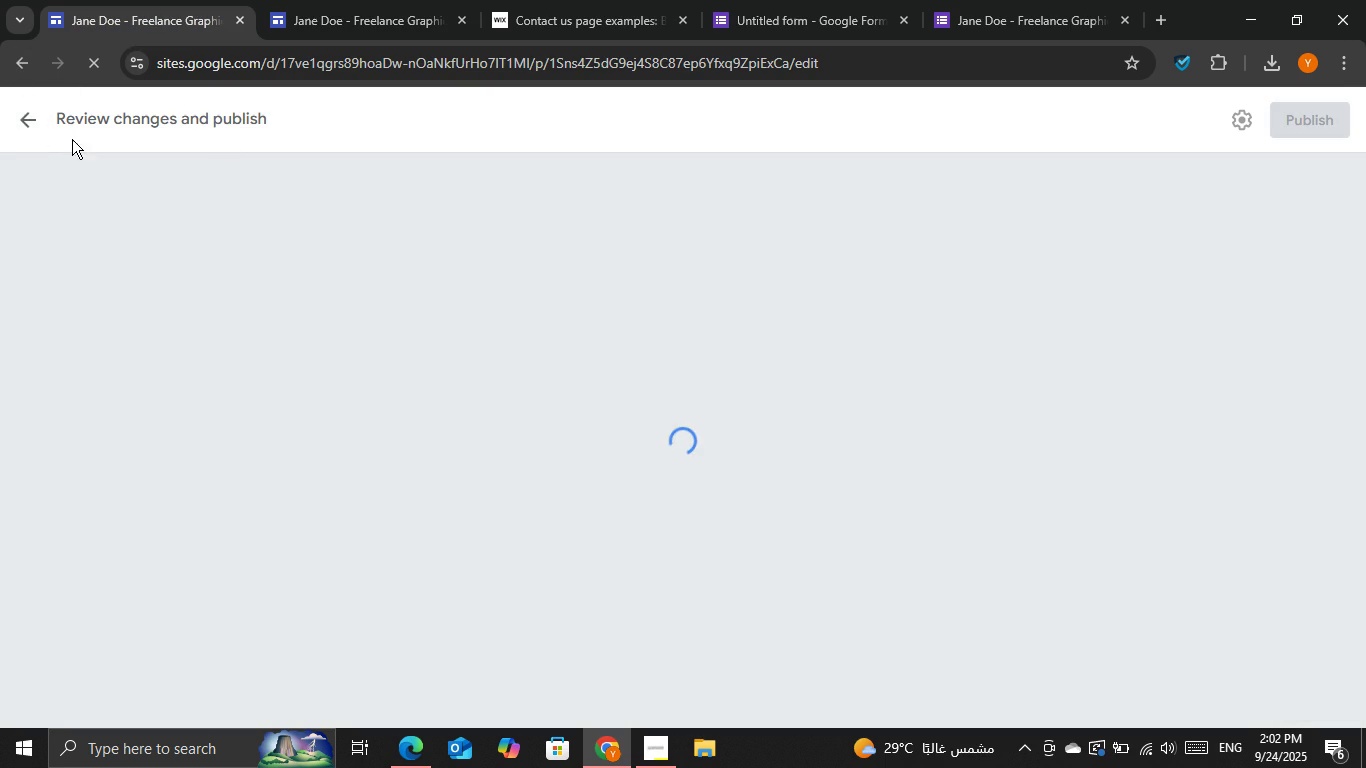 
left_click([39, 124])
 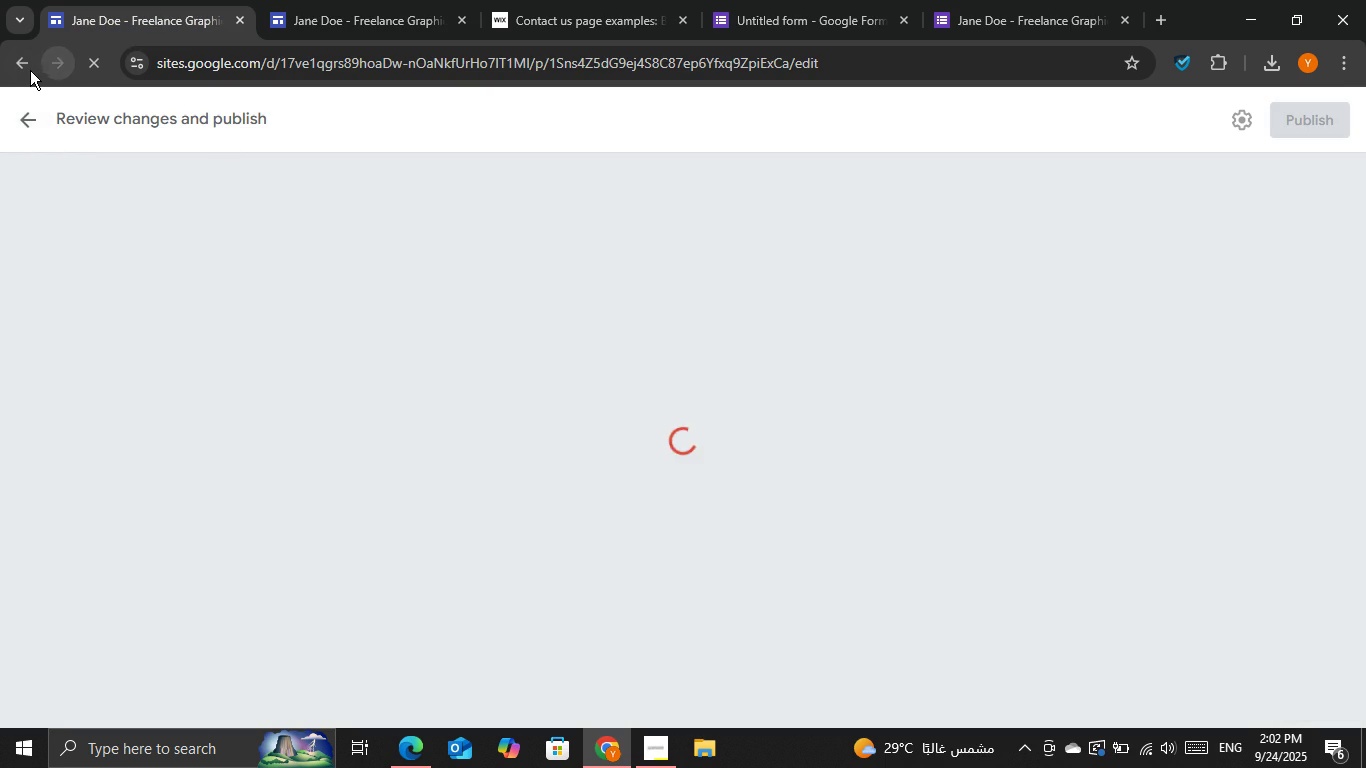 
double_click([29, 70])
 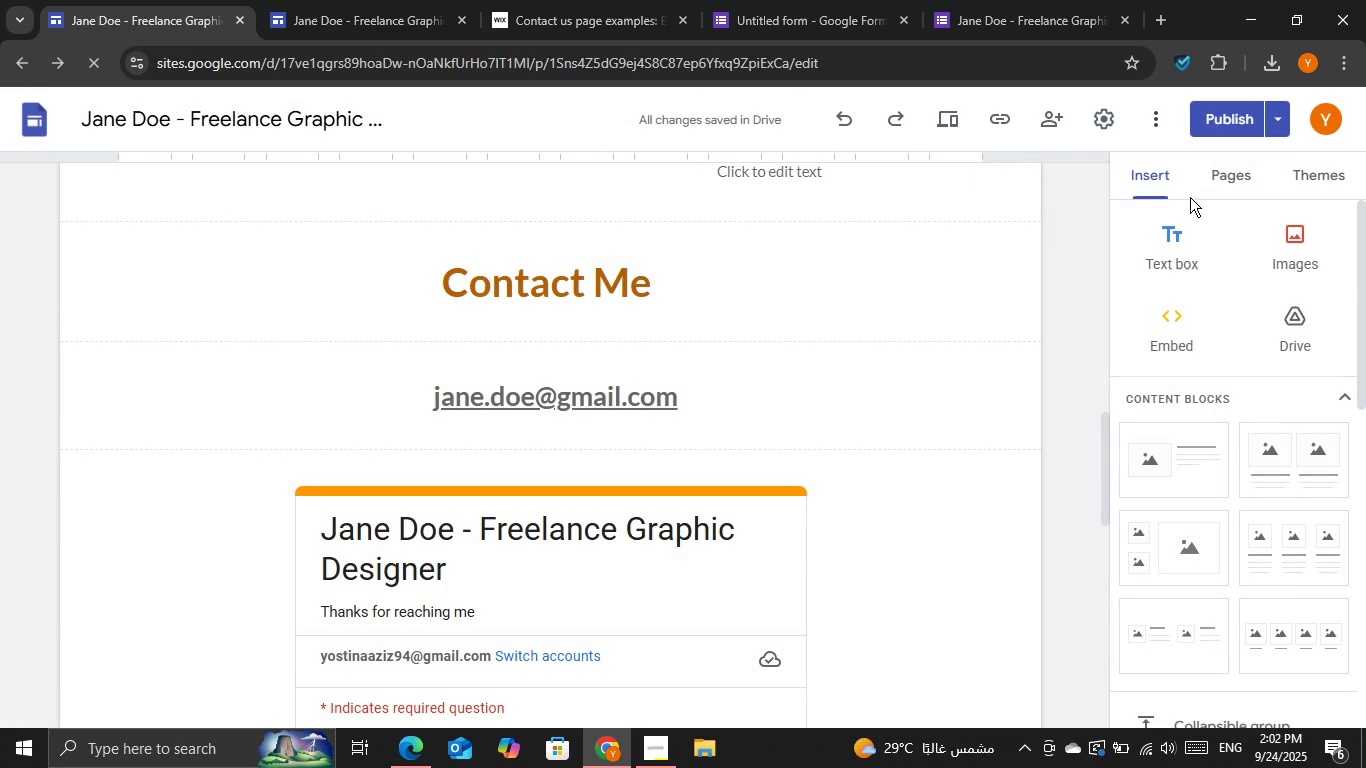 
left_click([1199, 189])
 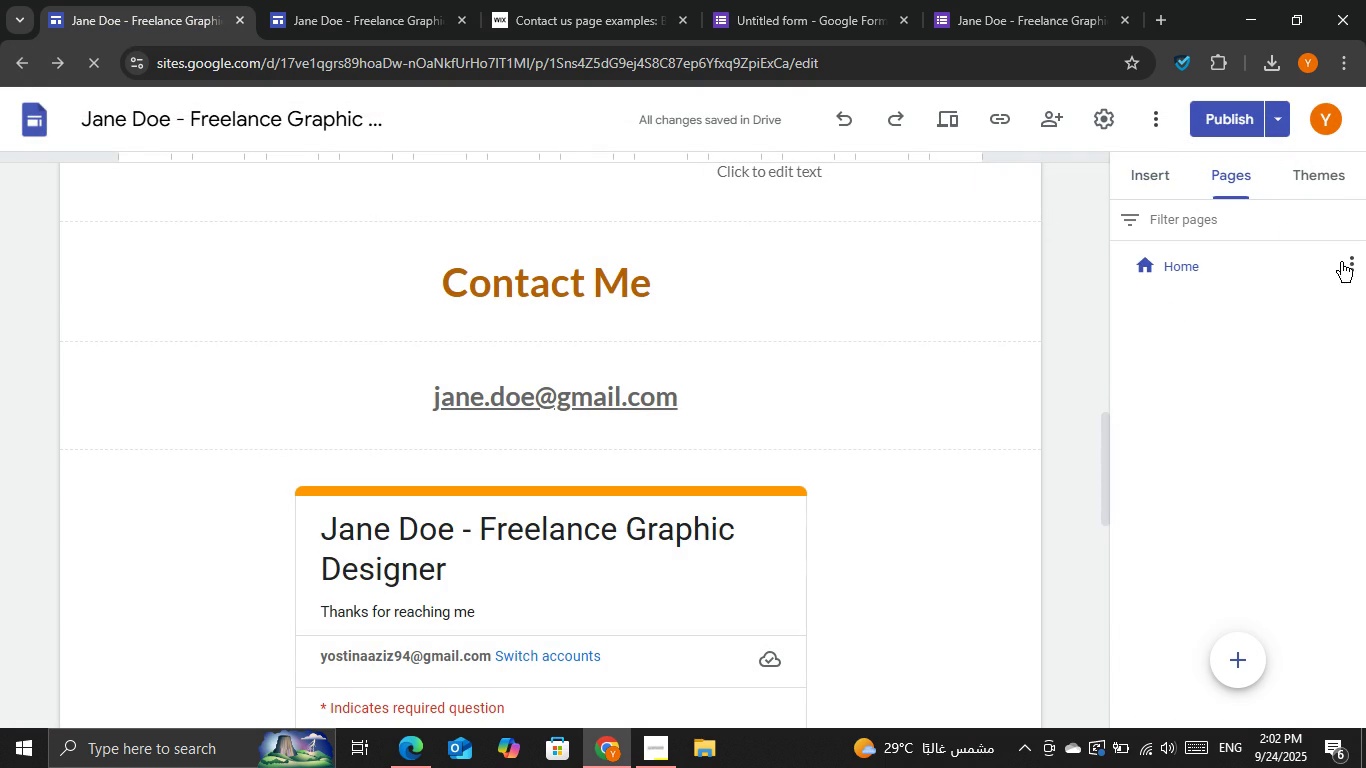 
left_click([1342, 262])
 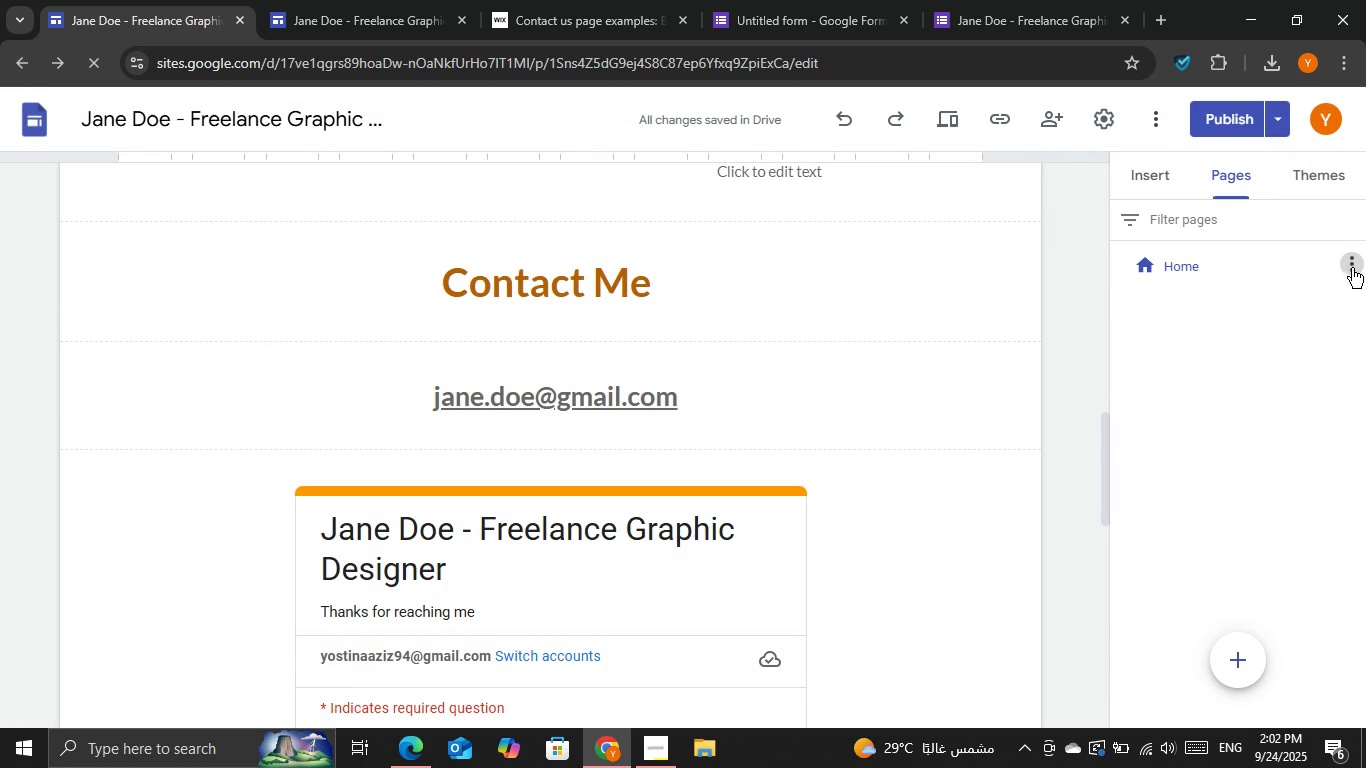 
left_click([1352, 268])
 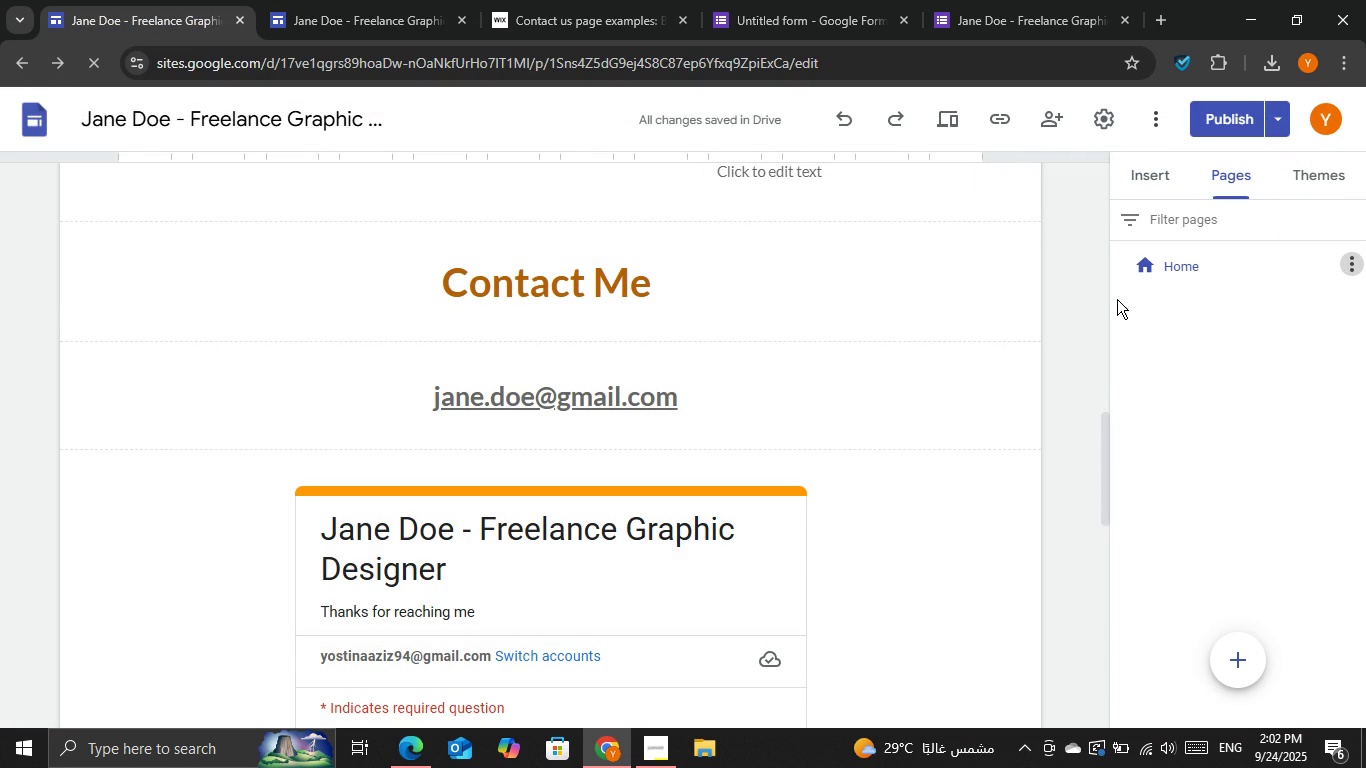 
left_click([1118, 299])
 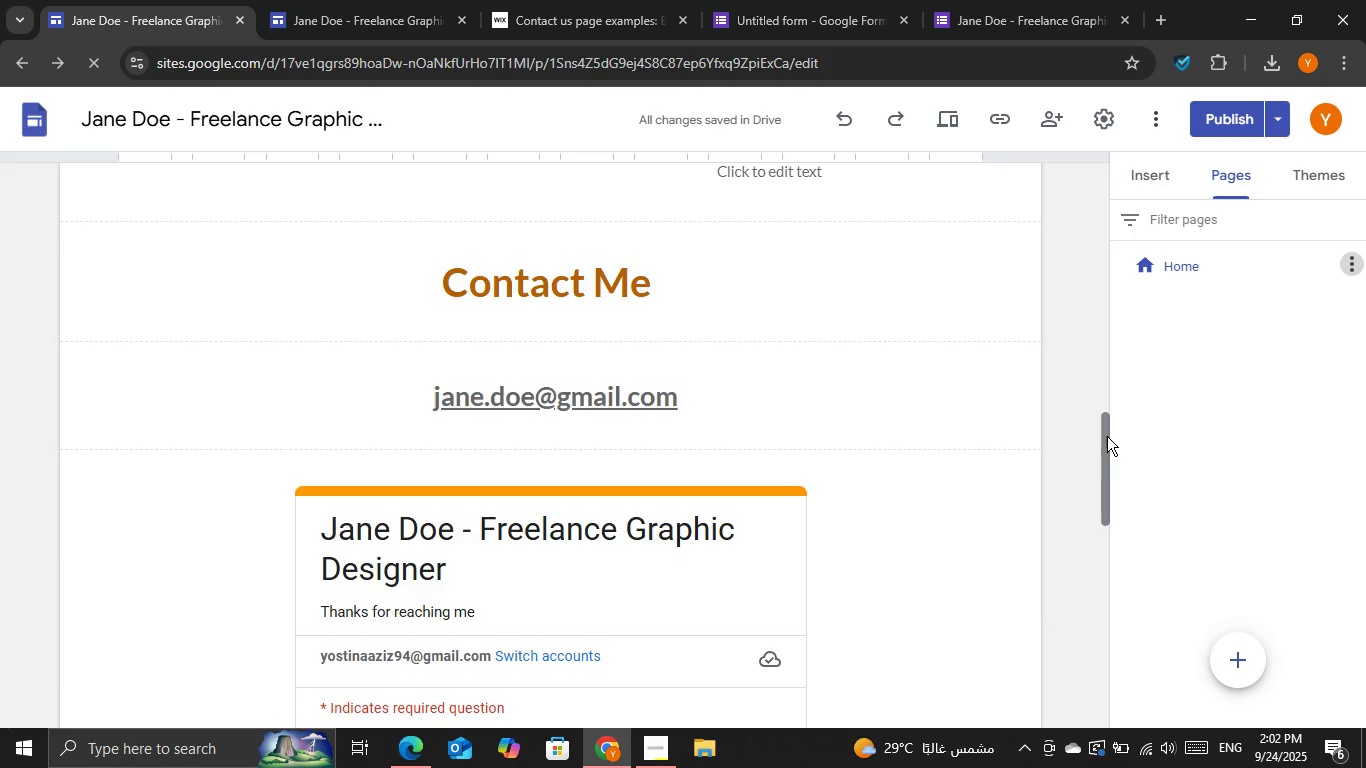 
left_click_drag(start_coordinate=[1107, 436], to_coordinate=[1096, 166])
 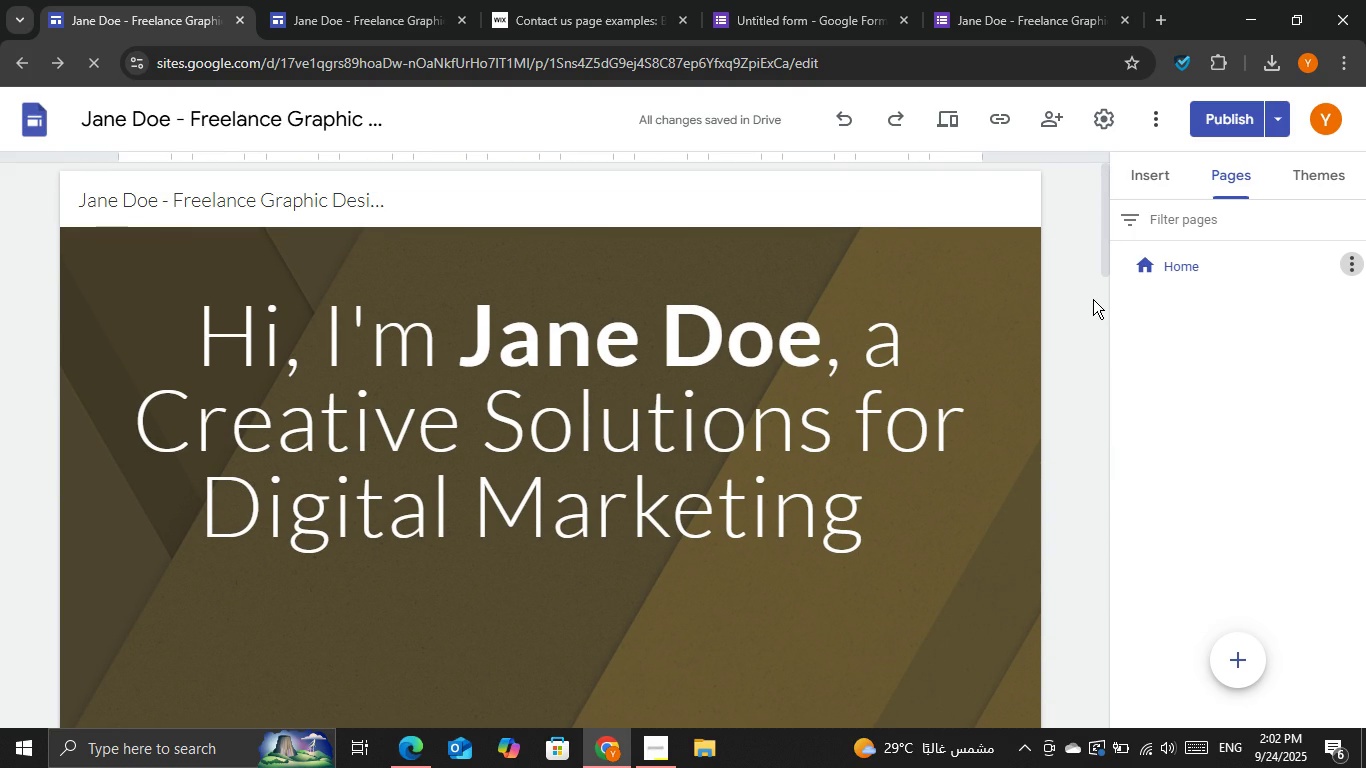 
left_click([1091, 296])
 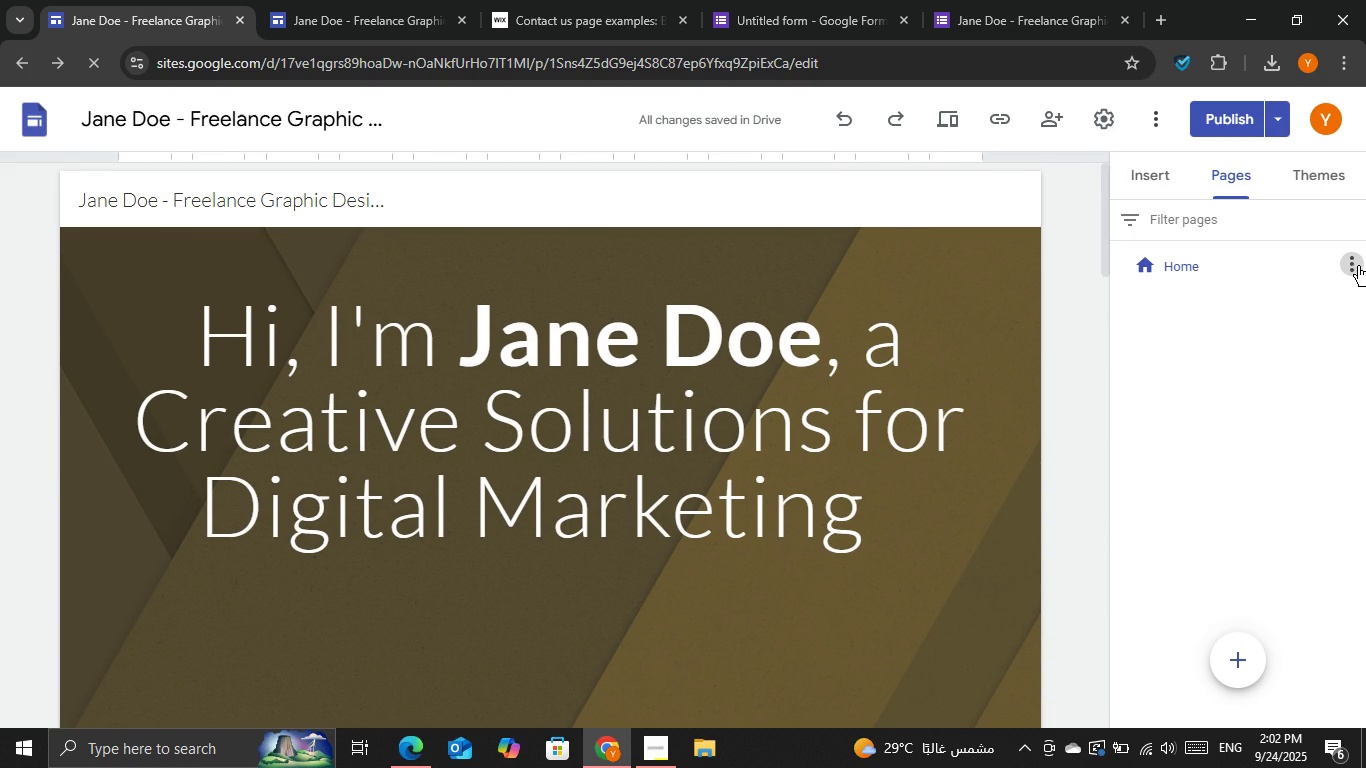 
double_click([1358, 266])
 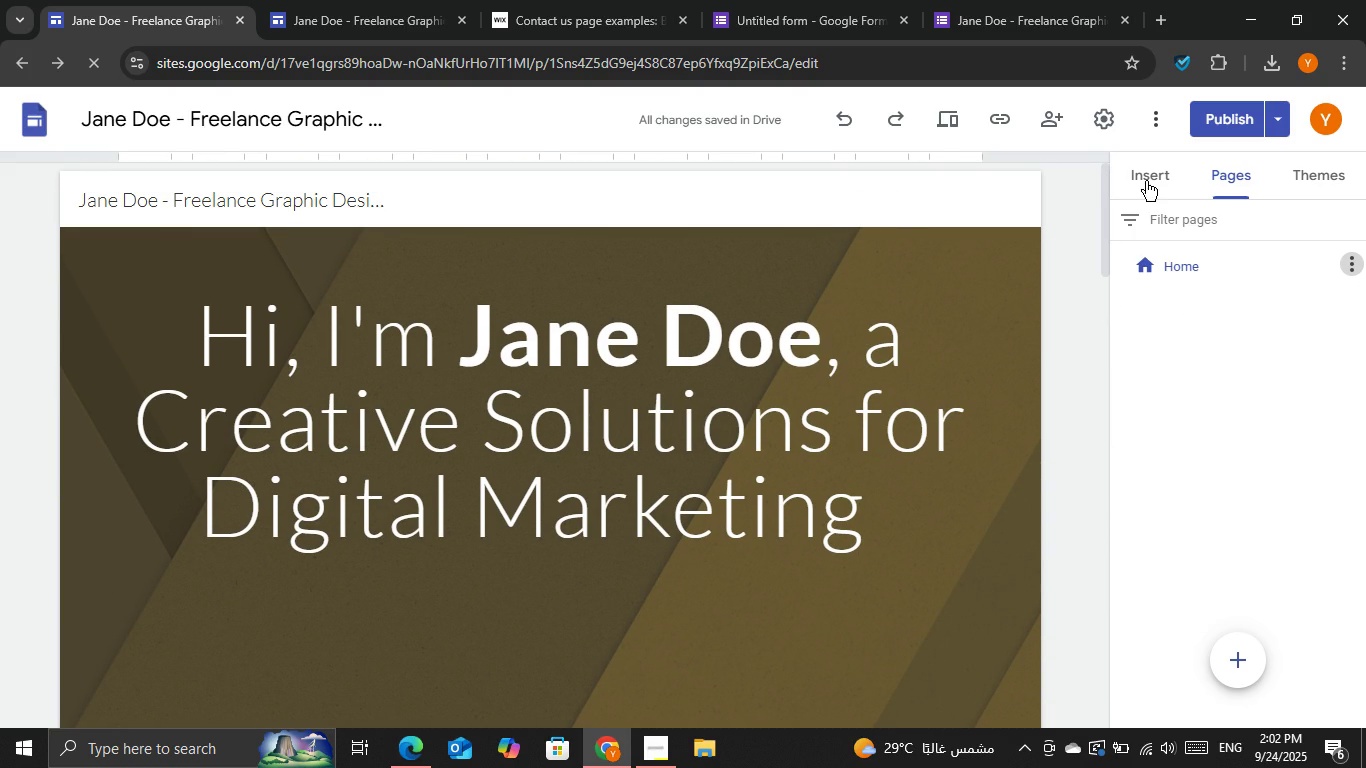 
left_click([1146, 180])
 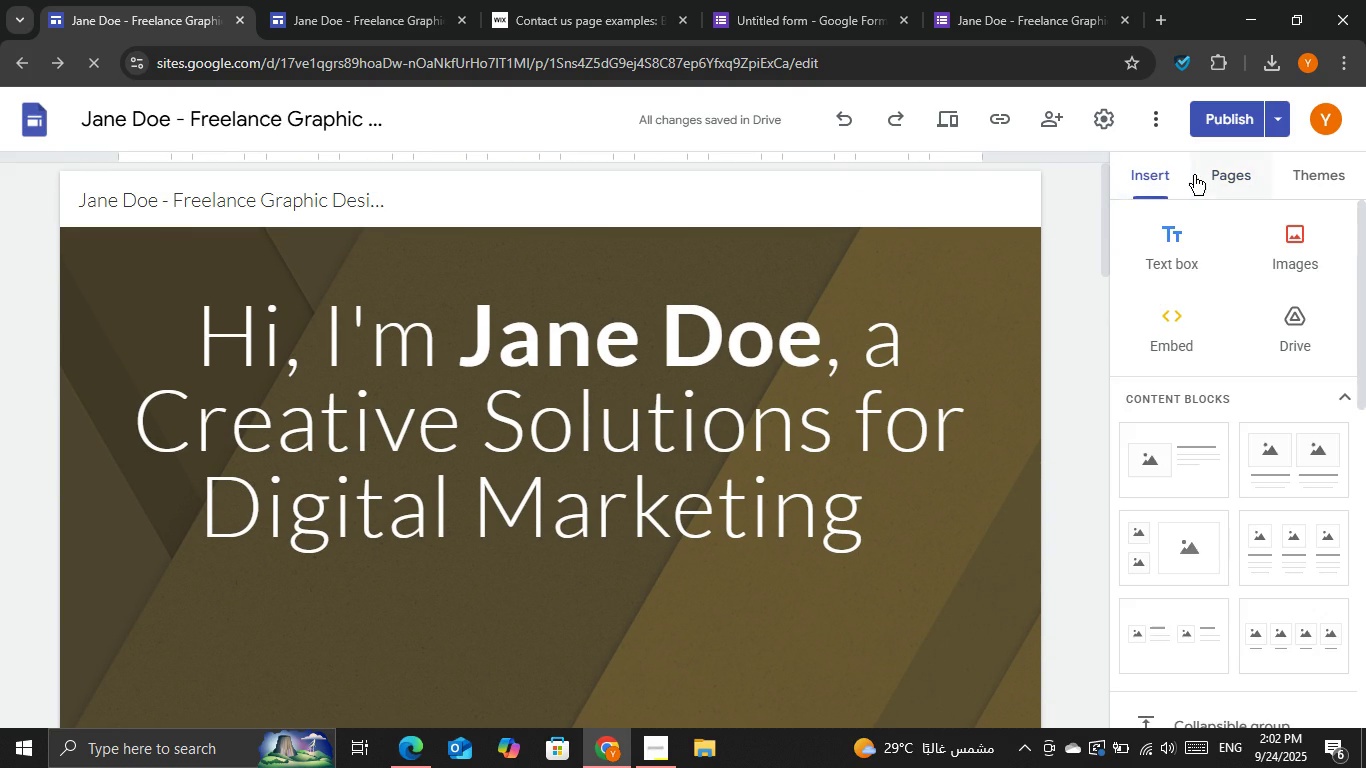 
left_click([1194, 175])
 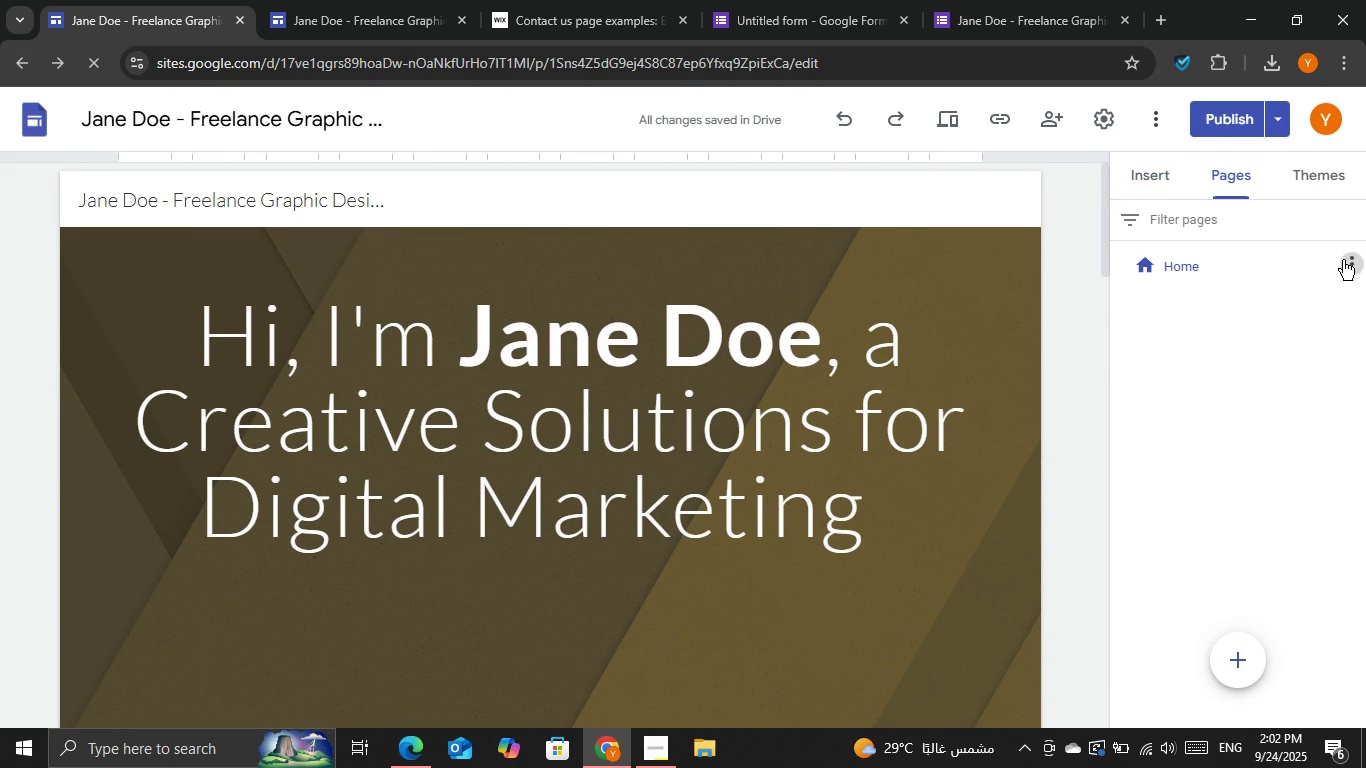 
left_click([1343, 255])
 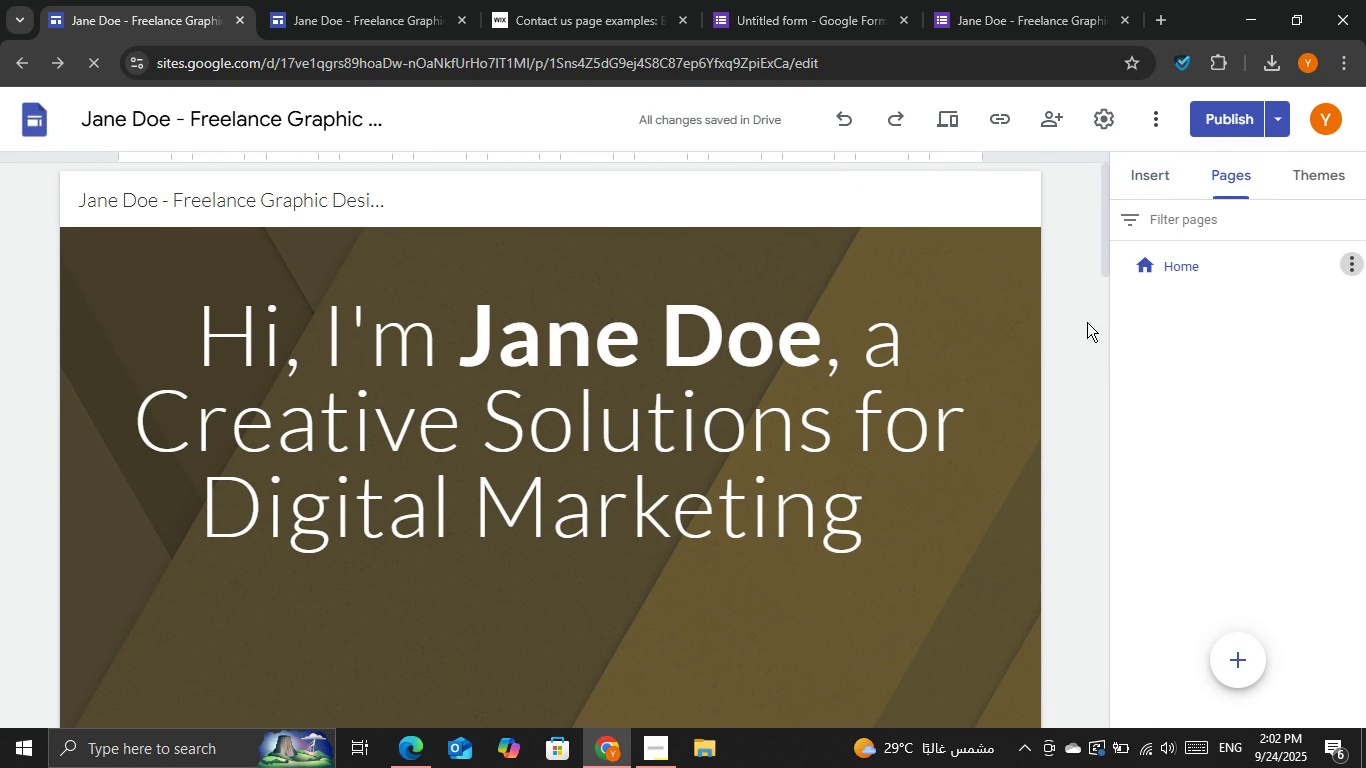 
left_click_drag(start_coordinate=[1084, 323], to_coordinate=[1079, 323])
 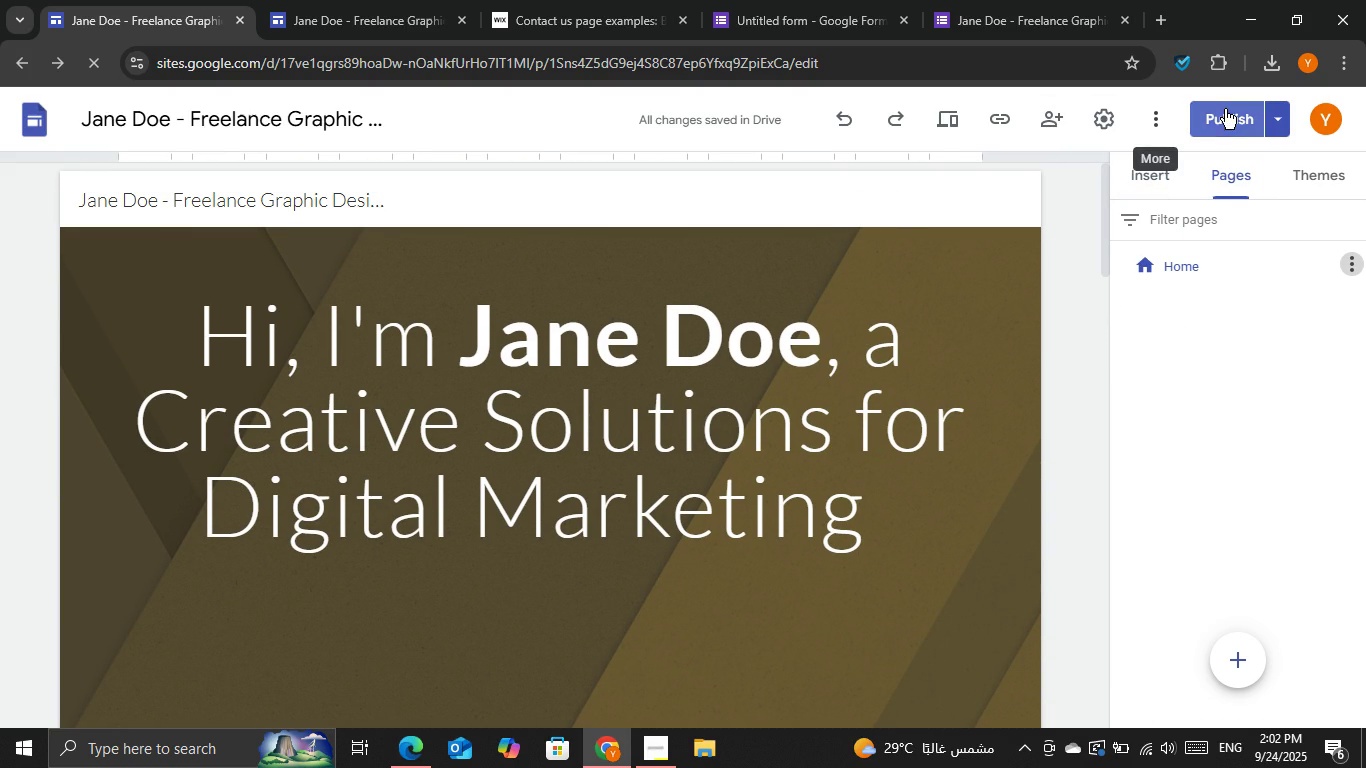 
left_click([1225, 109])
 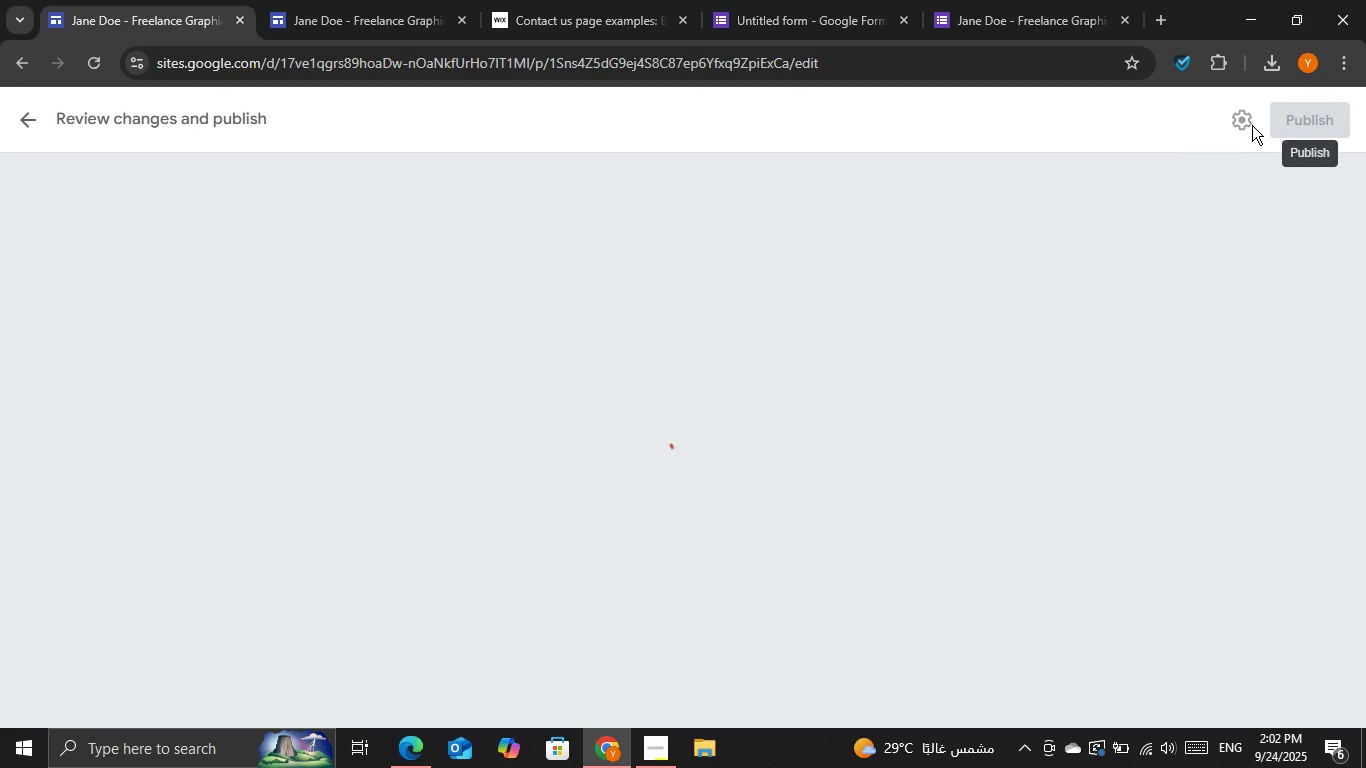 
left_click([1241, 125])
 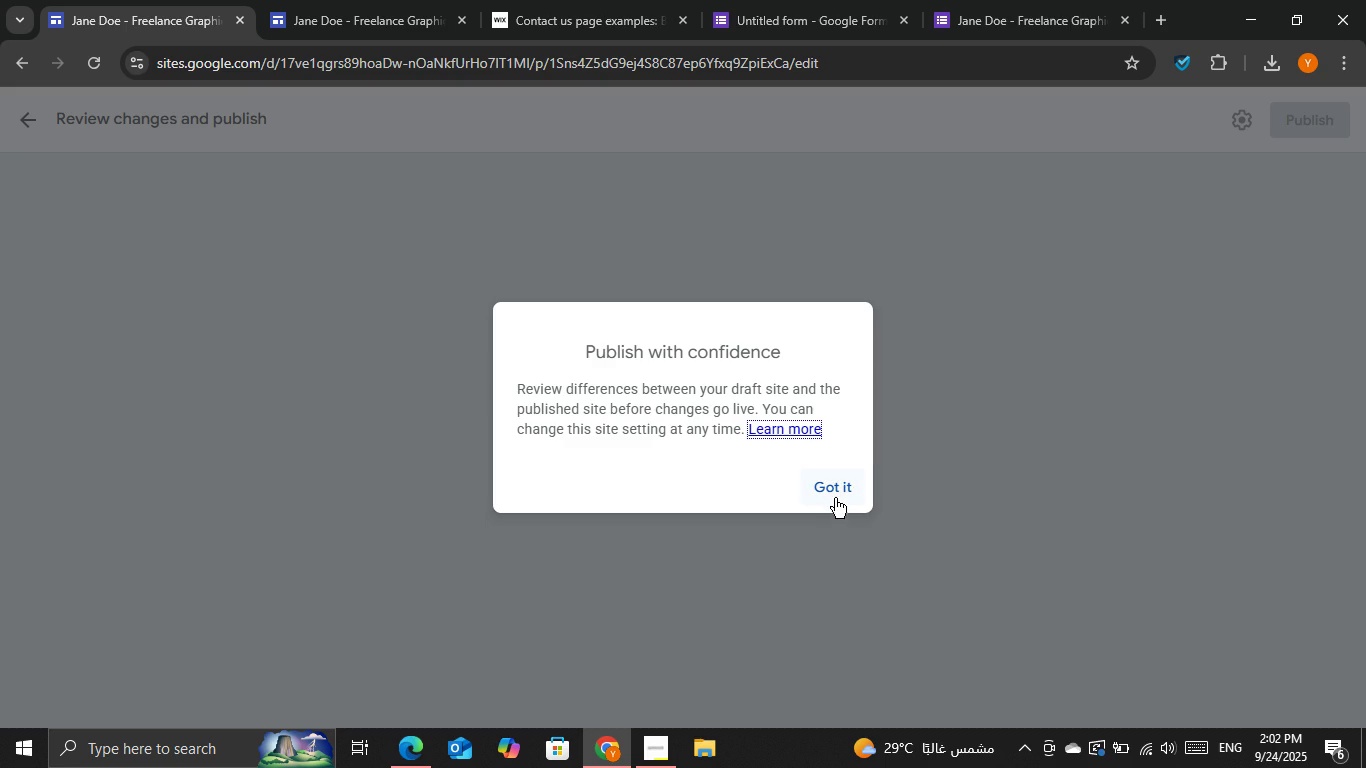 
left_click([837, 491])
 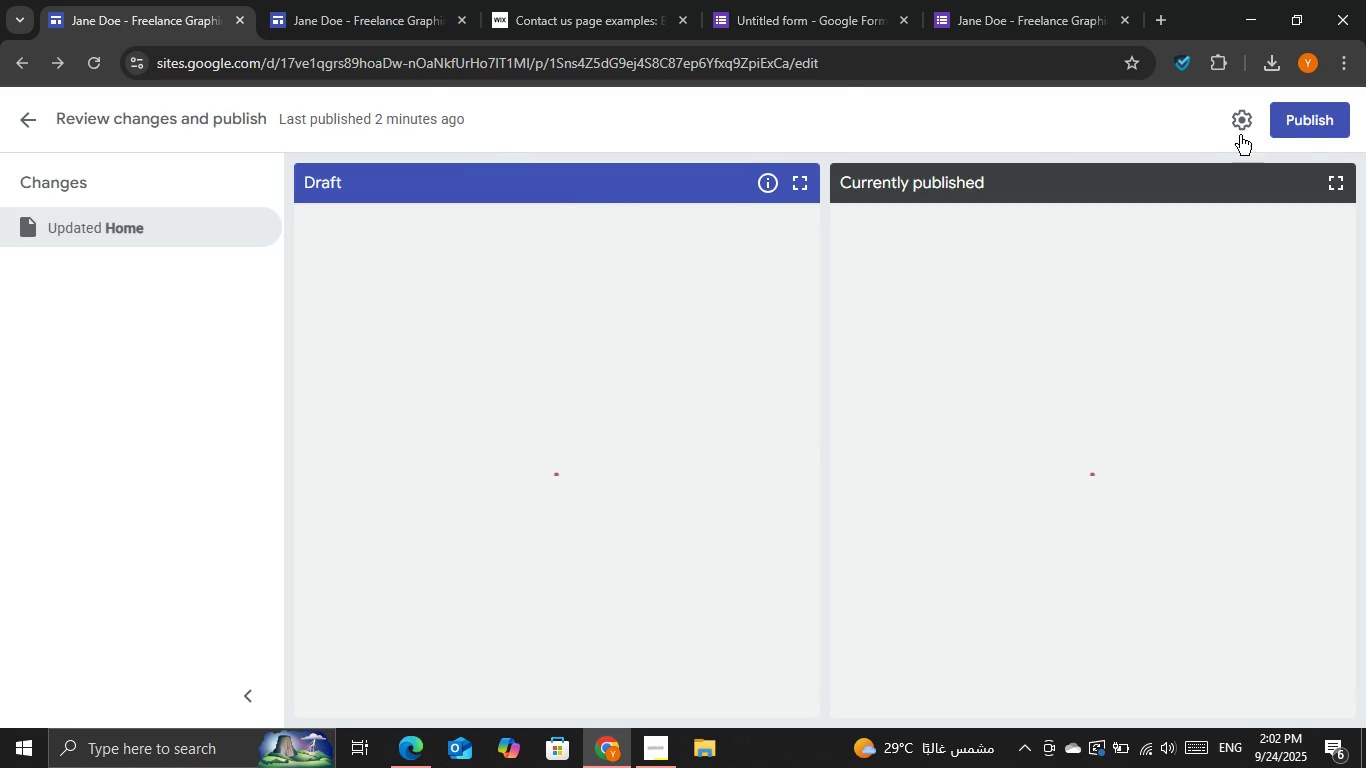 
double_click([1303, 129])
 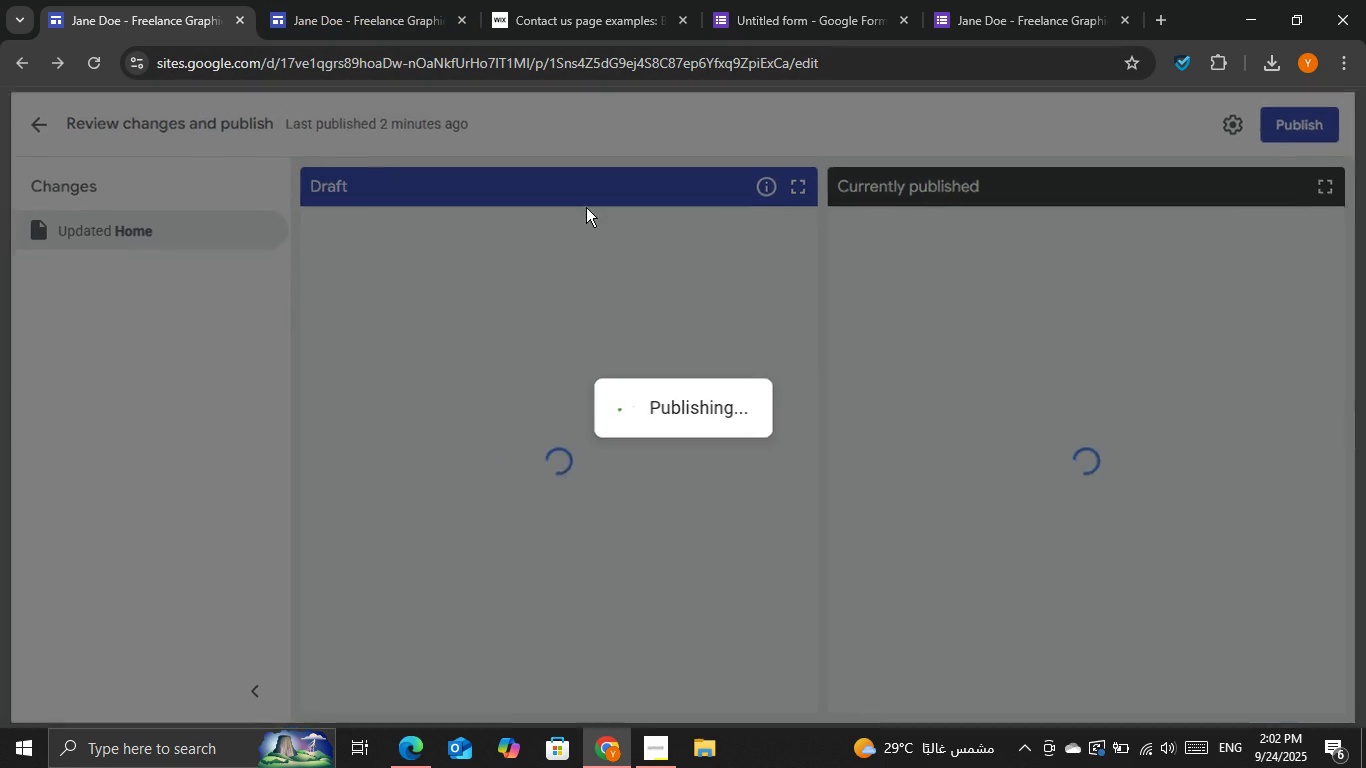 
wait(5.16)
 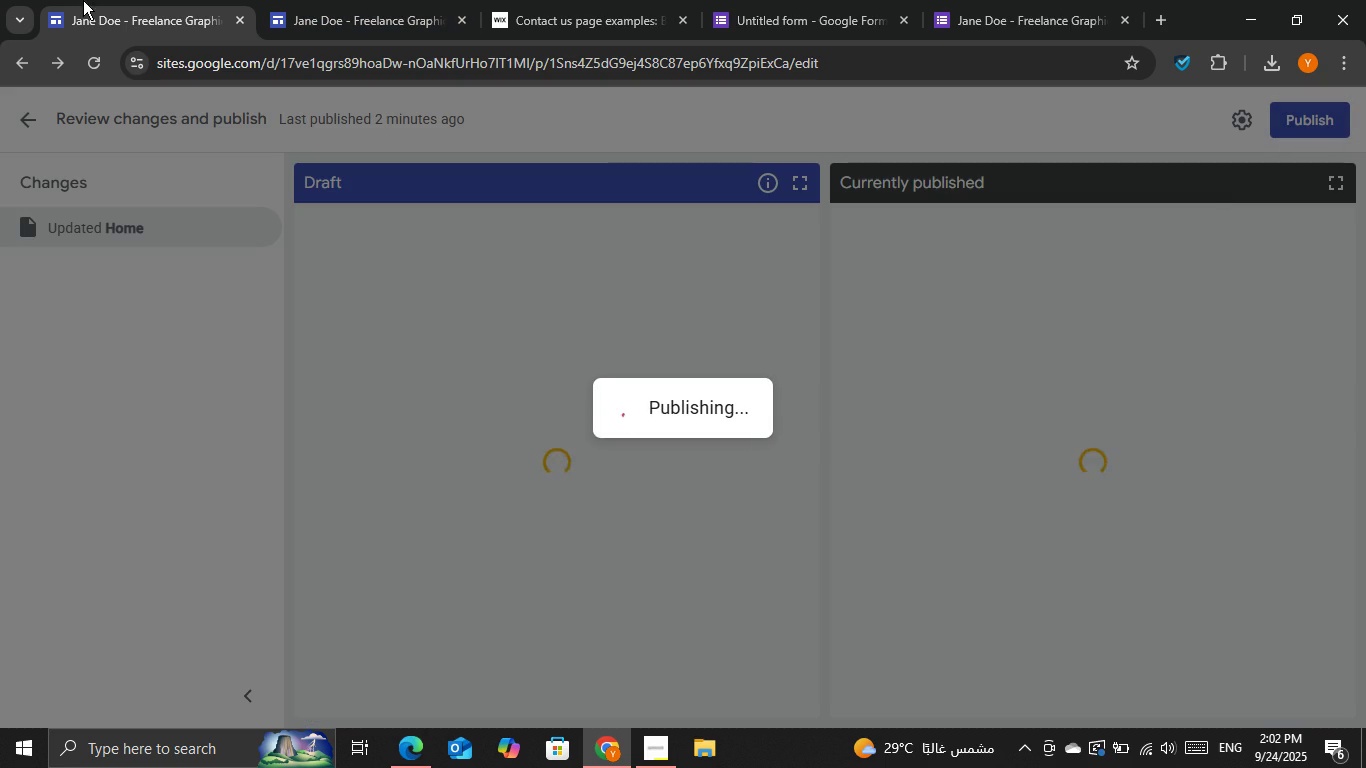 
scroll: coordinate [1033, 162], scroll_direction: up, amount: 2.0
 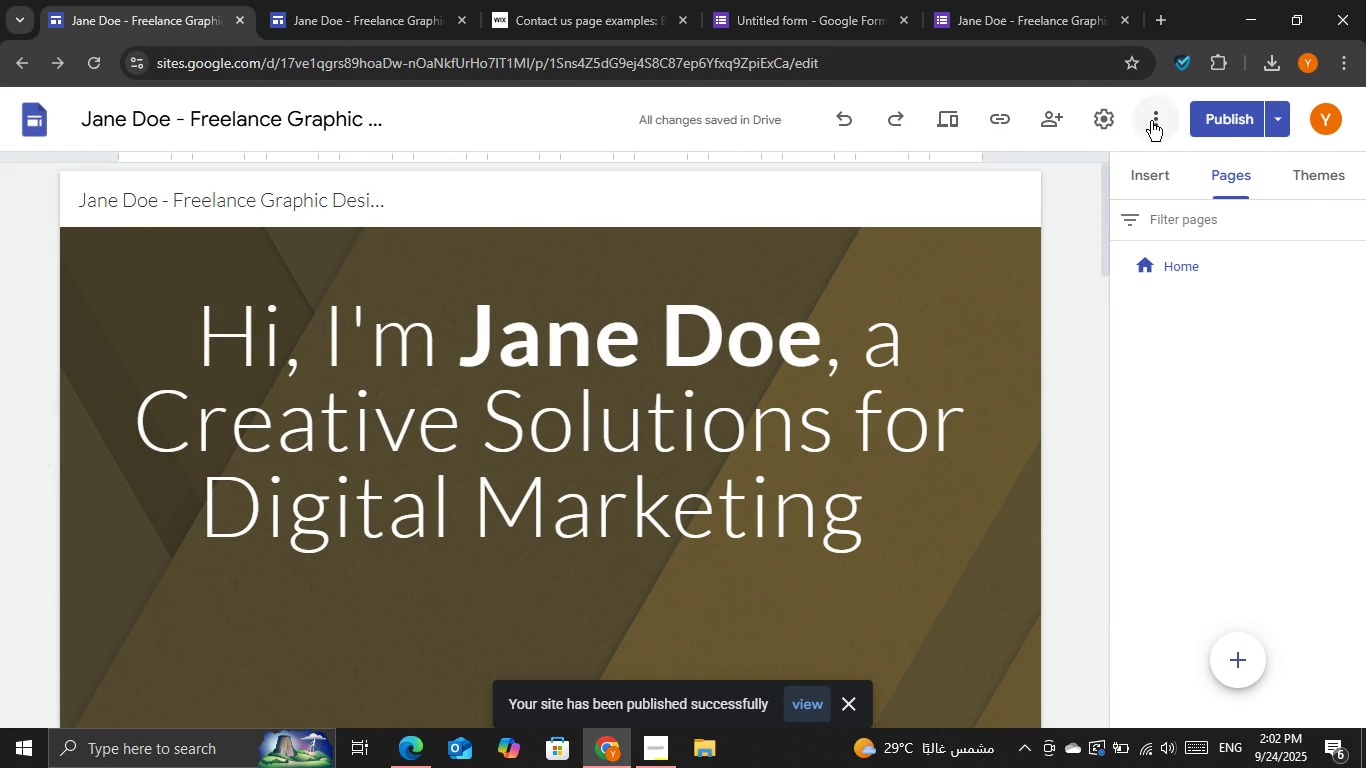 
left_click([1151, 121])
 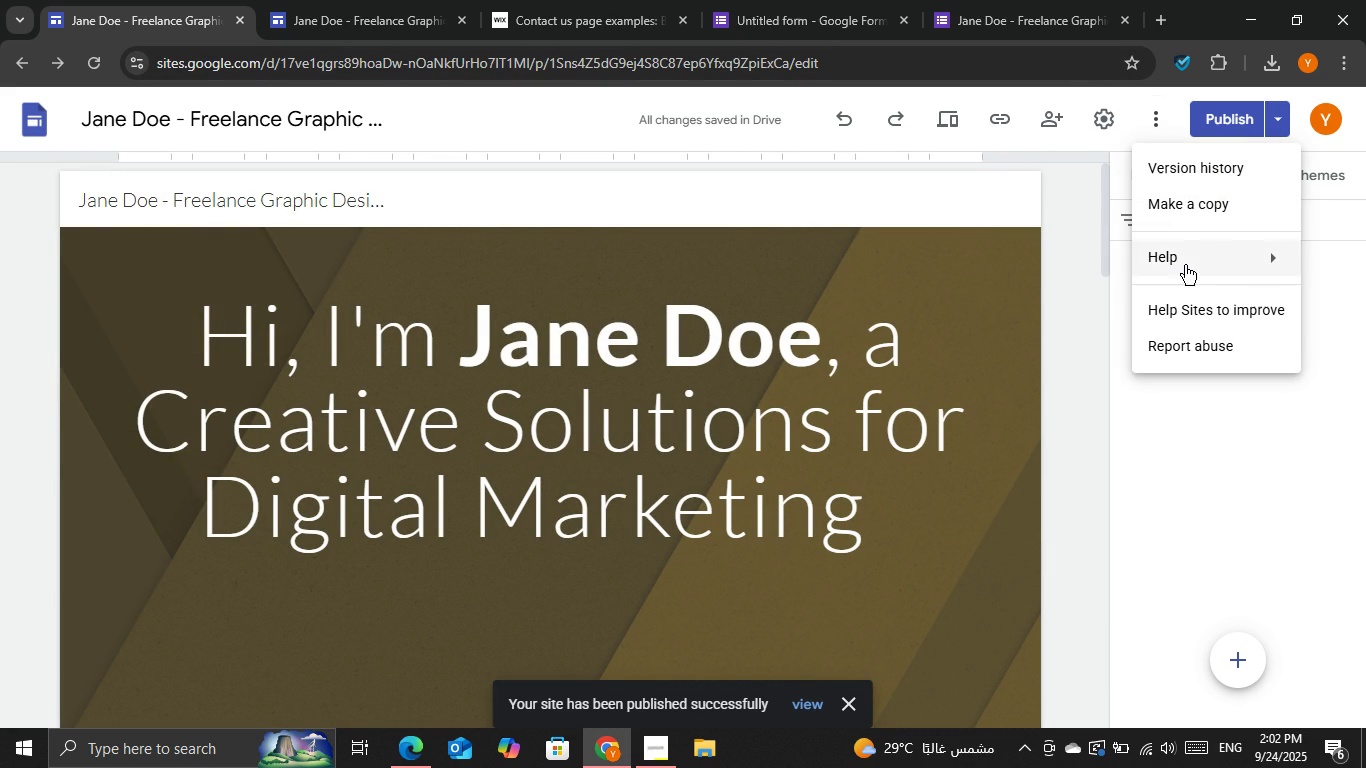 
left_click([1164, 132])
 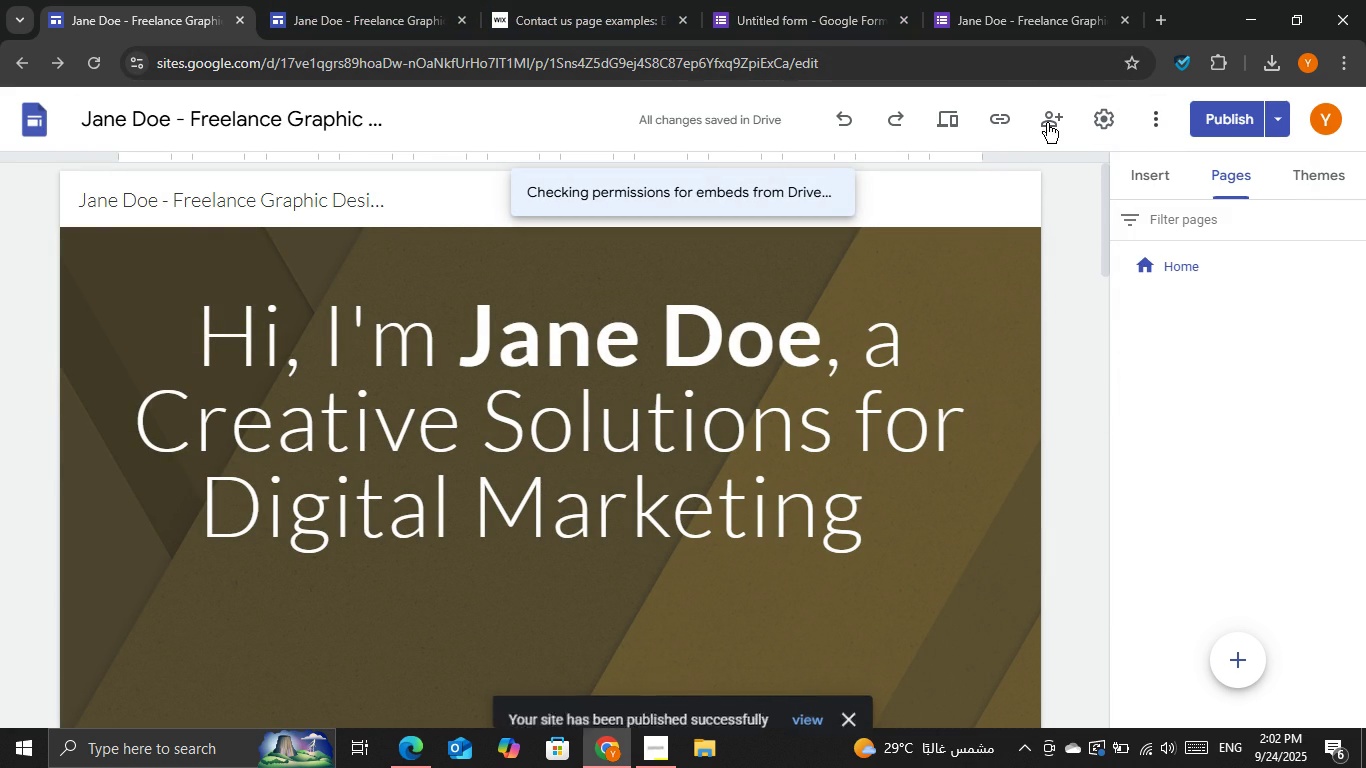 
left_click([960, 130])
 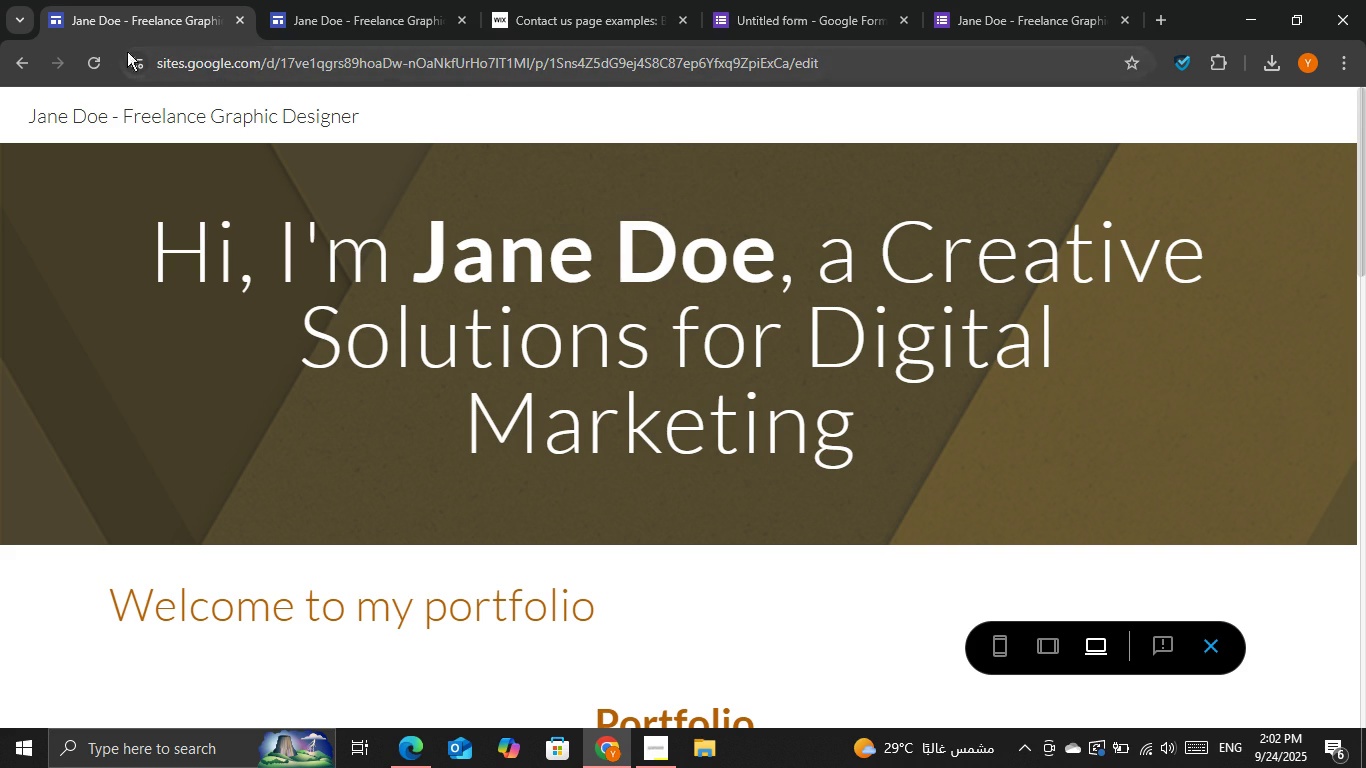 
left_click([20, 73])
 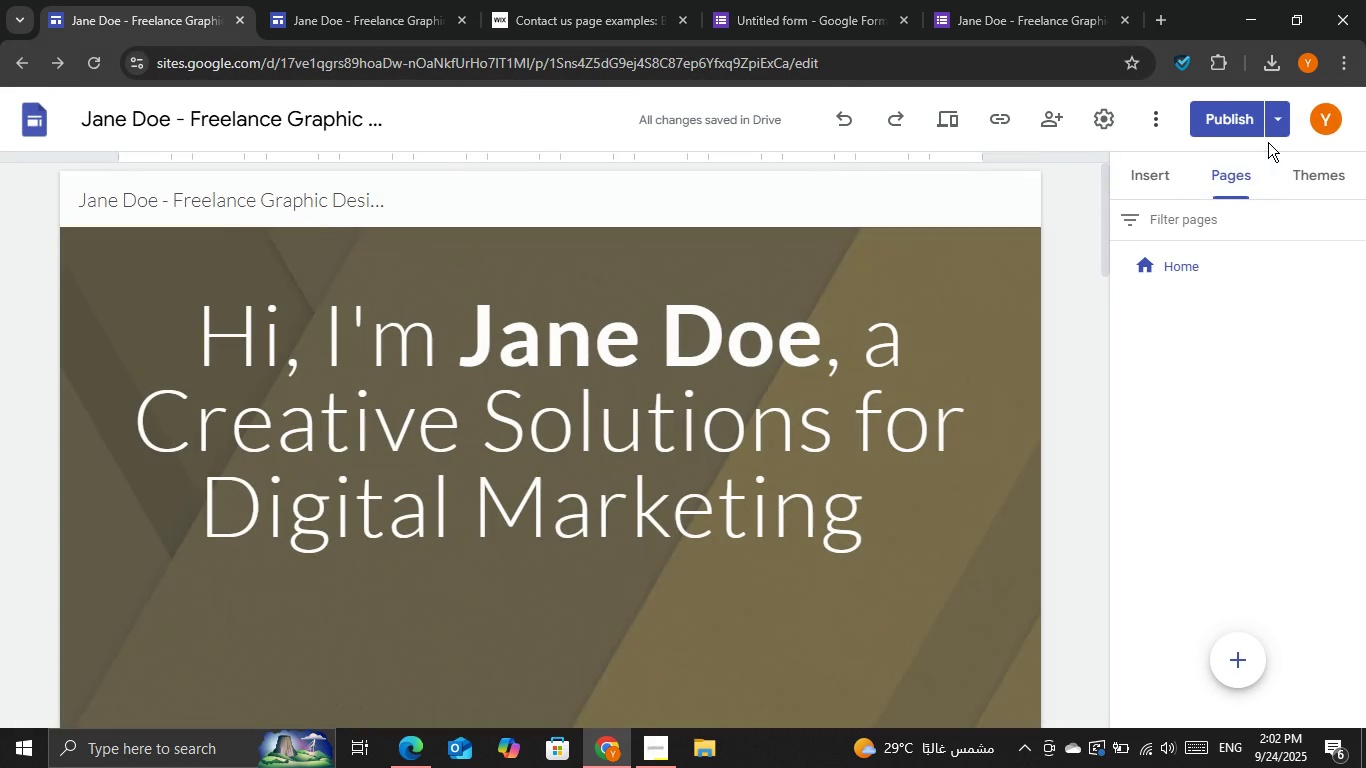 
left_click([1272, 131])
 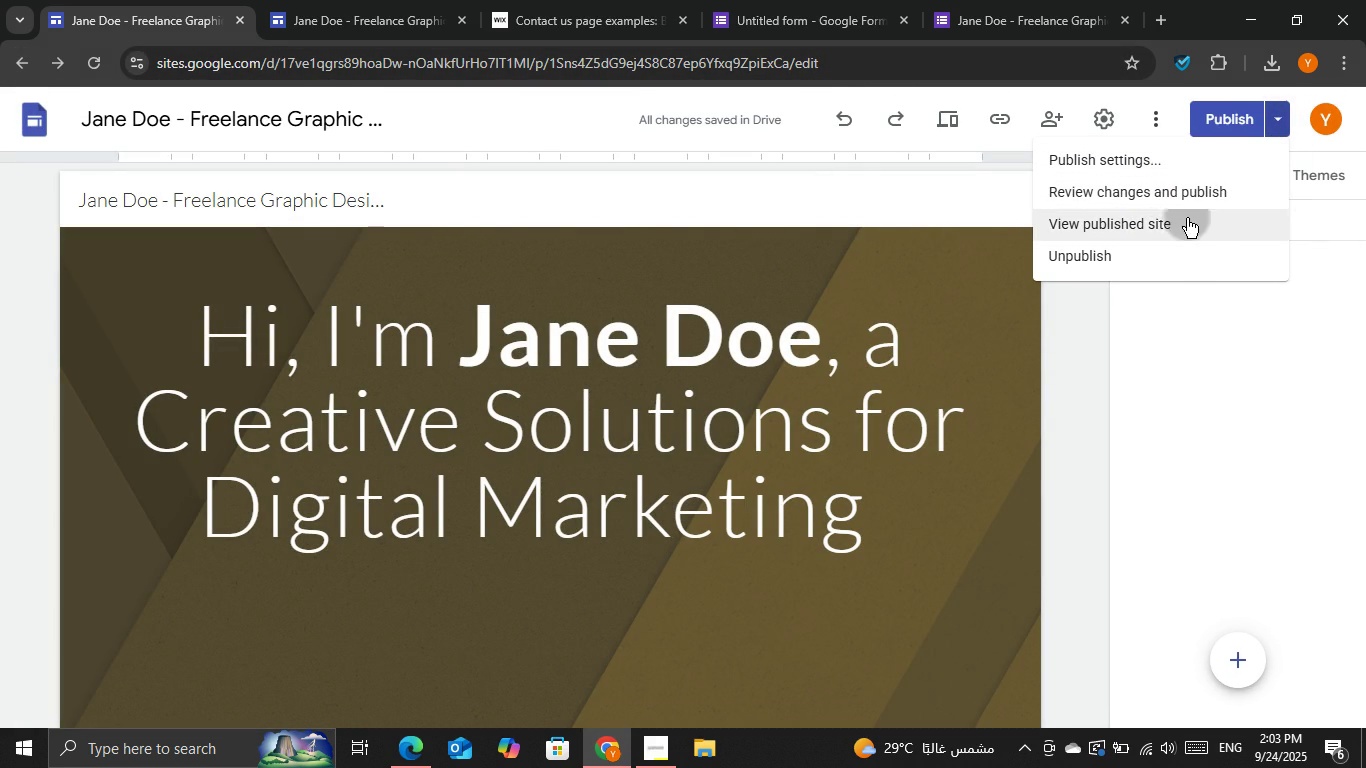 
left_click([1187, 218])
 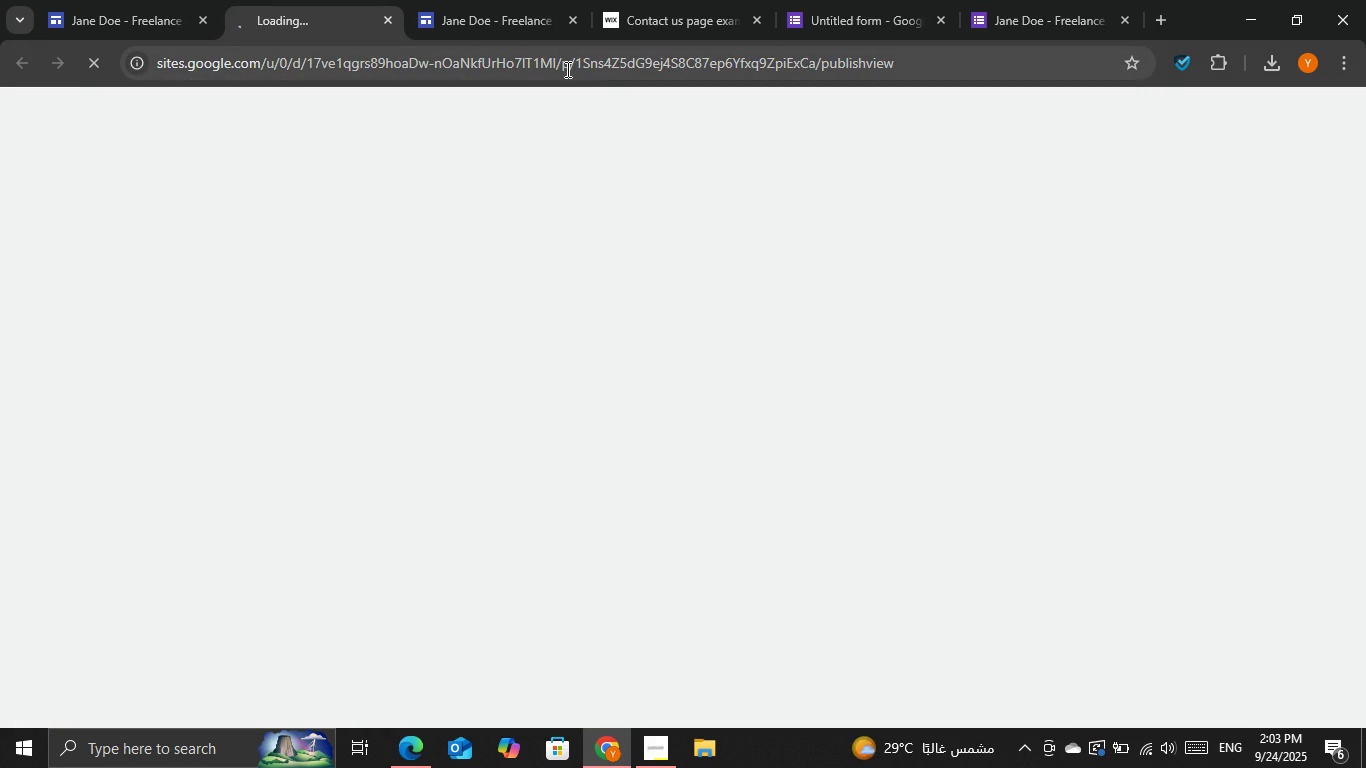 
double_click([566, 69])
 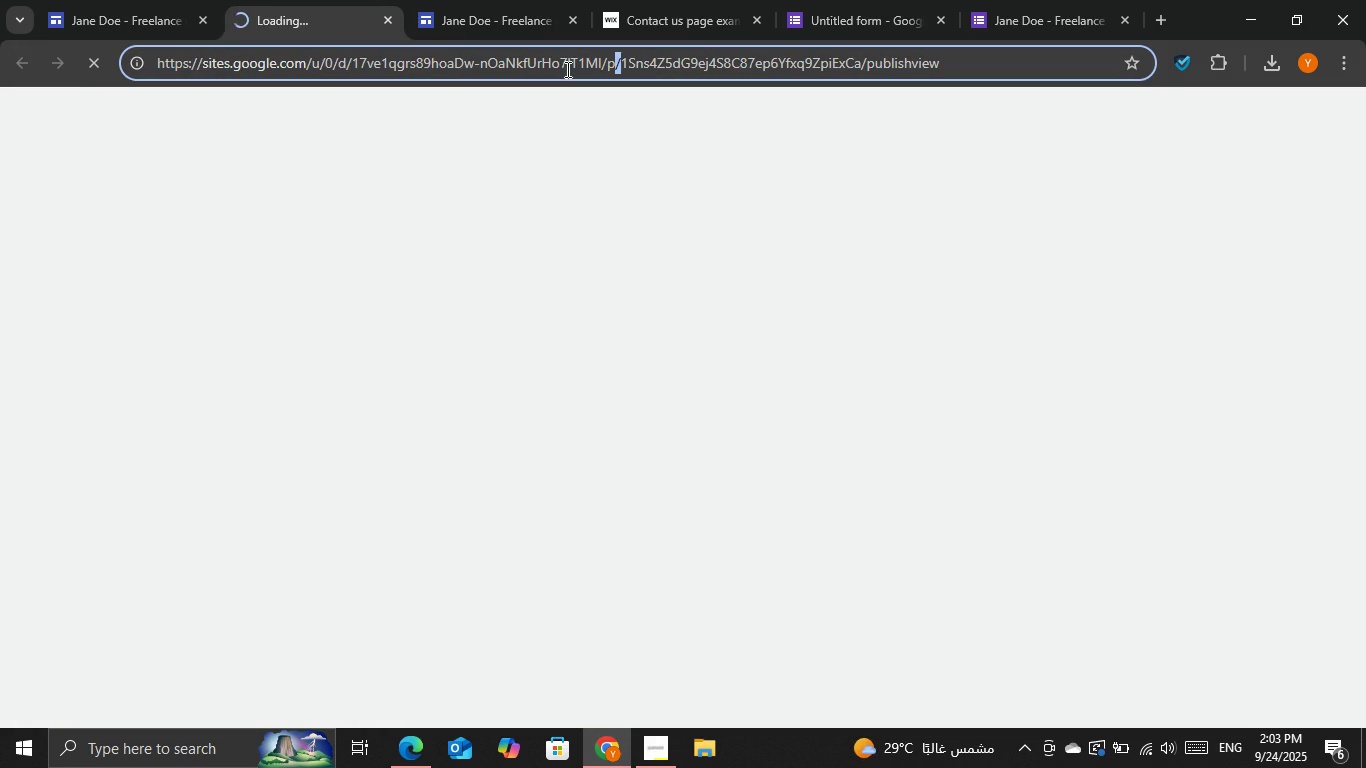 
double_click([566, 69])
 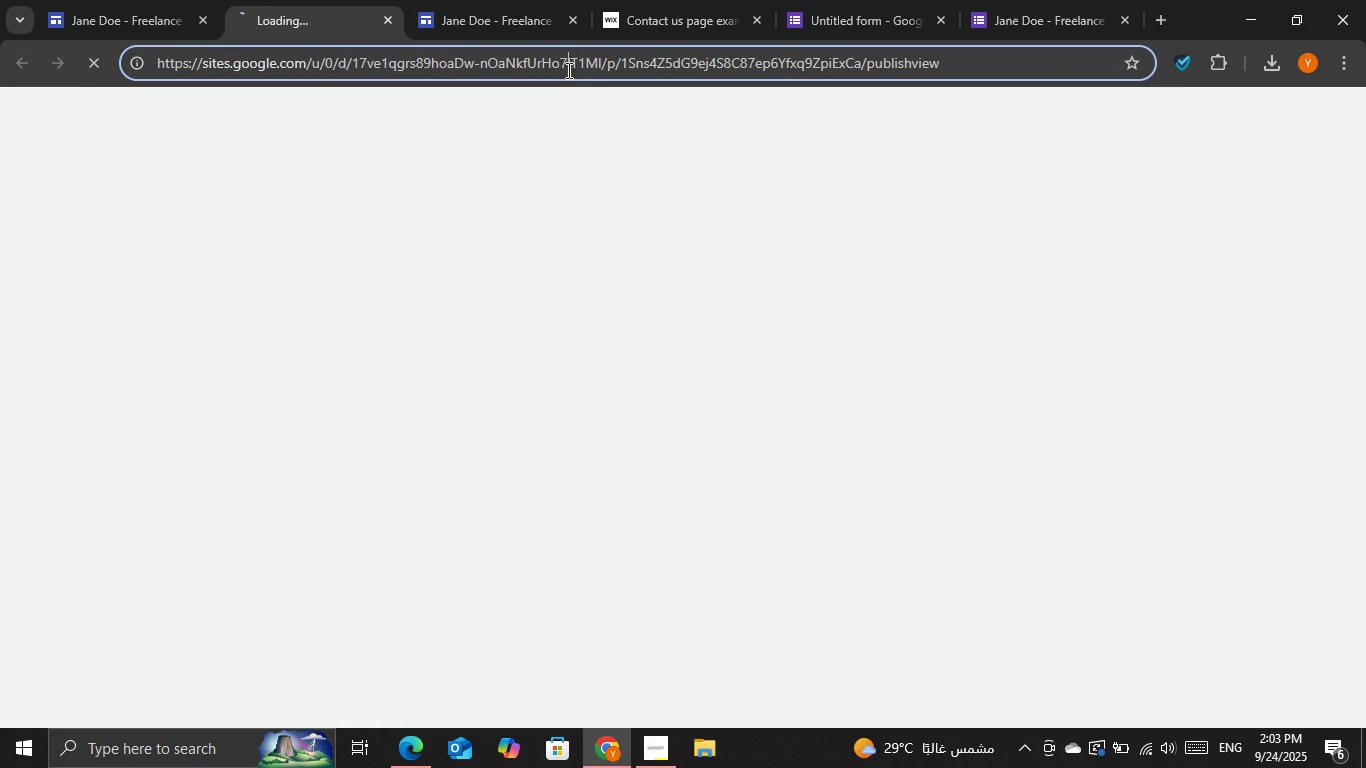 
double_click([567, 70])
 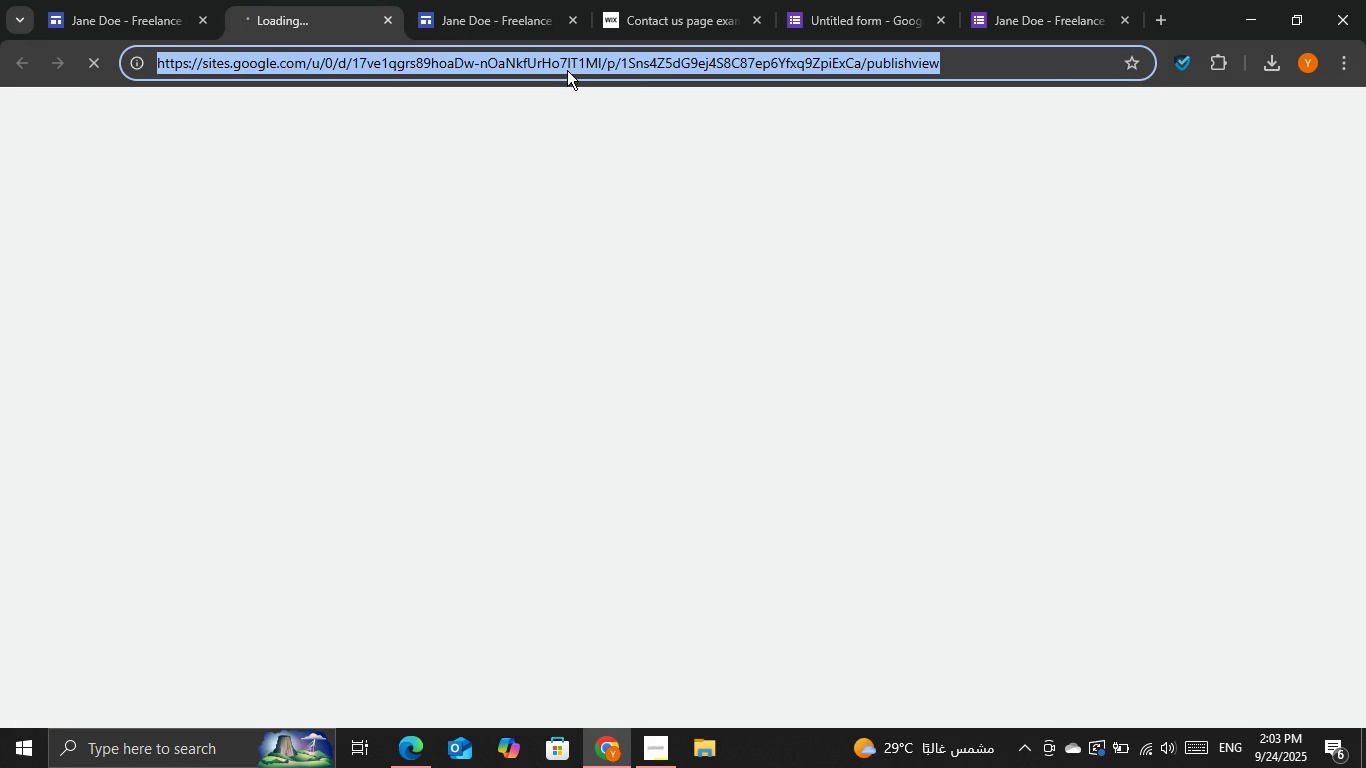 
triple_click([567, 70])
 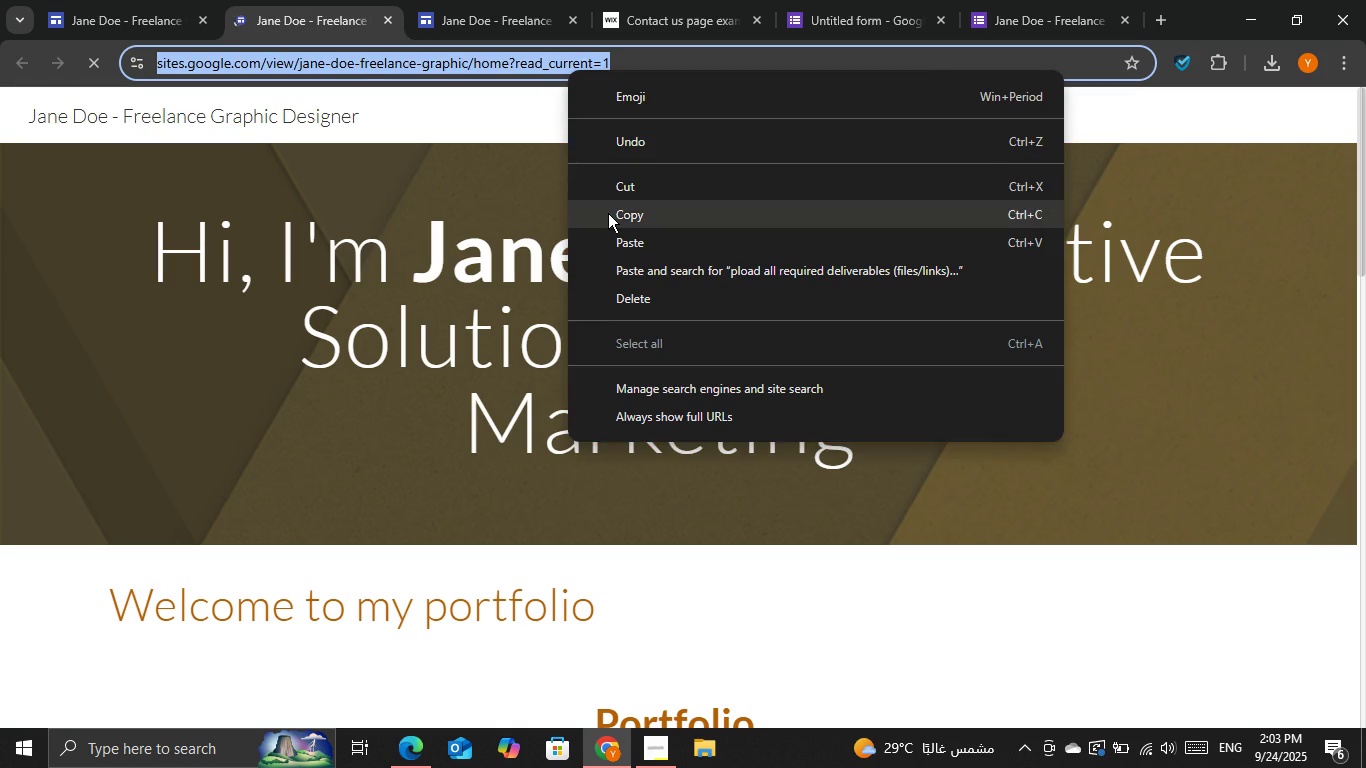 
left_click([608, 213])
 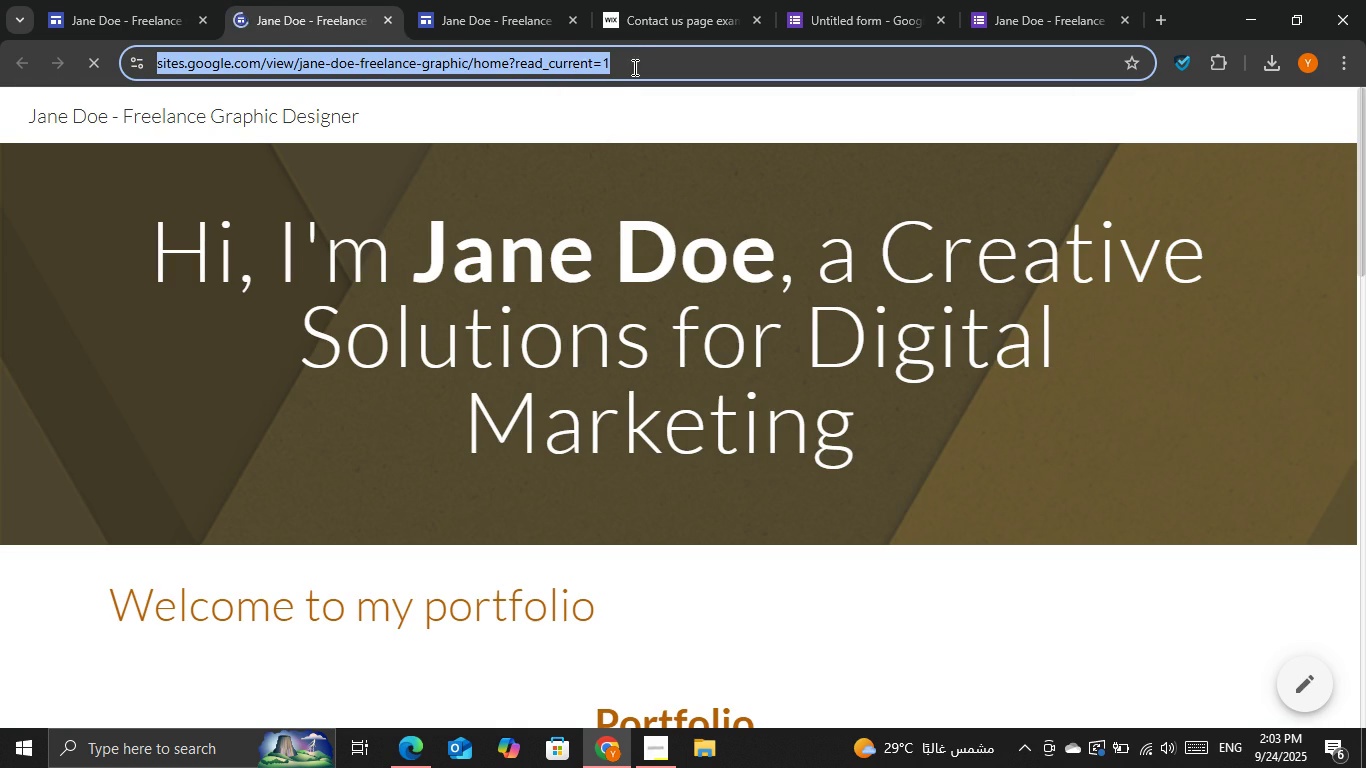 
left_click([635, 67])
 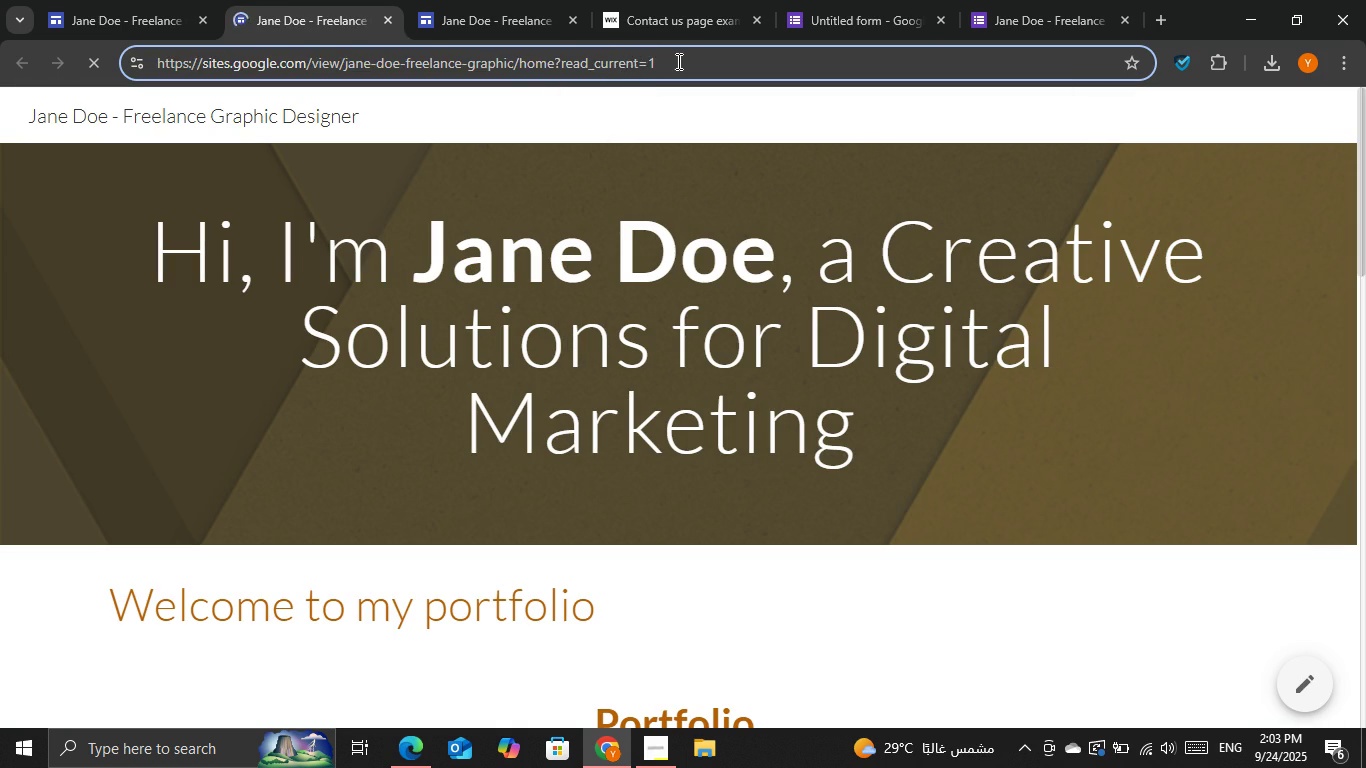 
double_click([677, 61])
 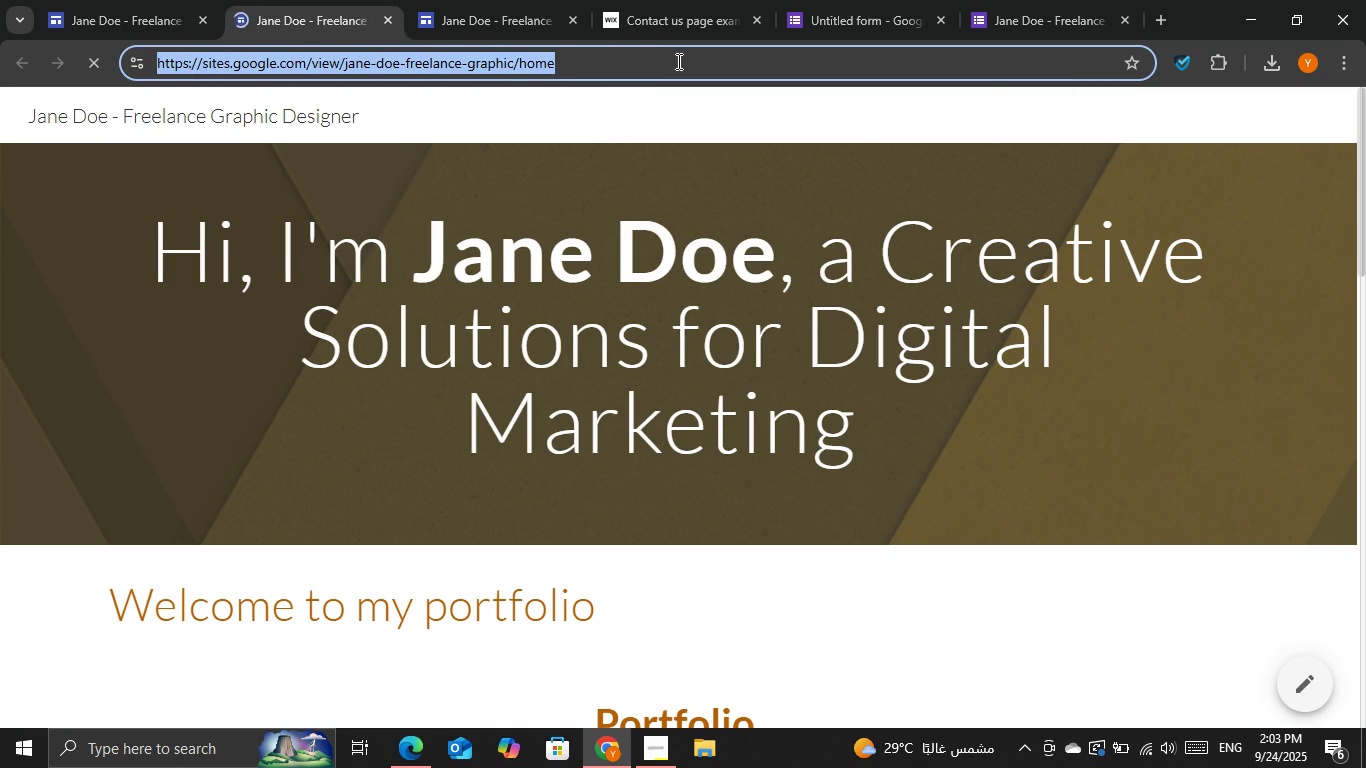 
triple_click([677, 61])
 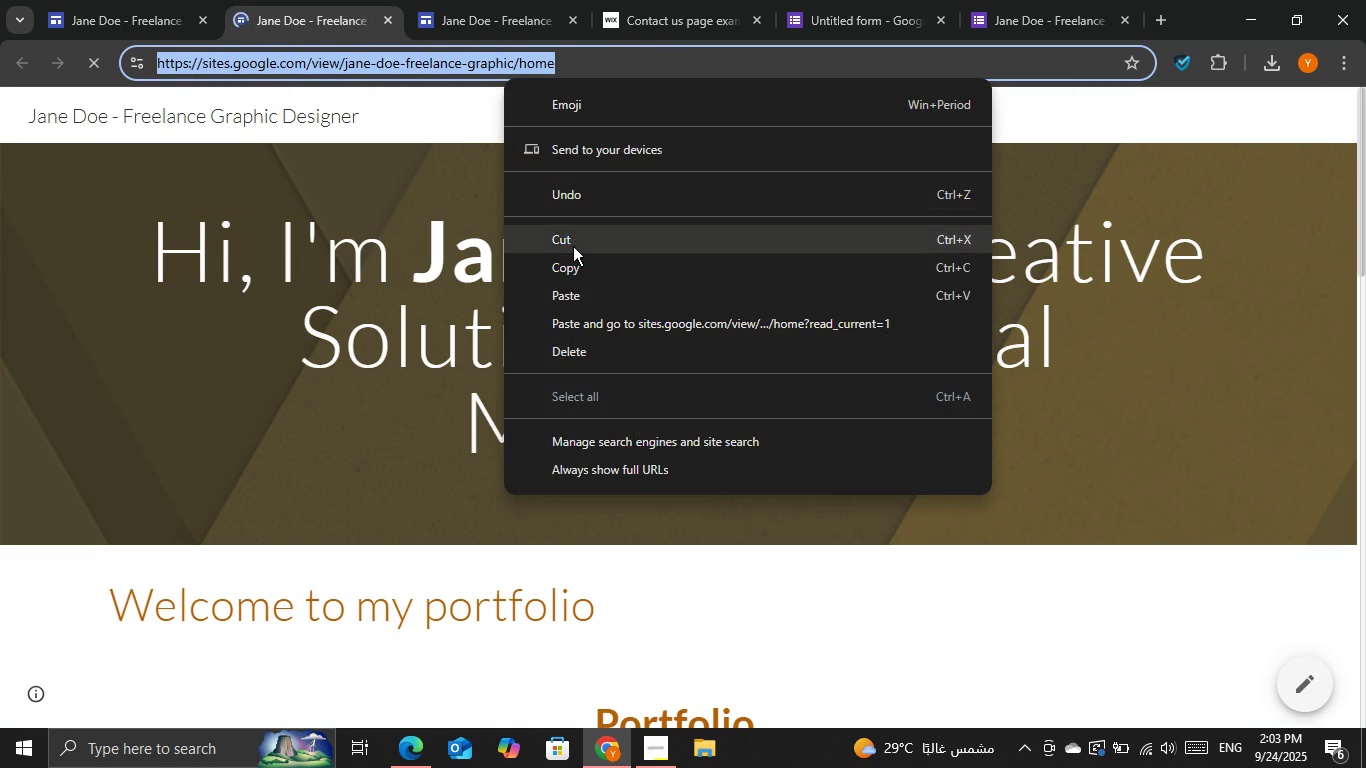 
left_click([577, 257])
 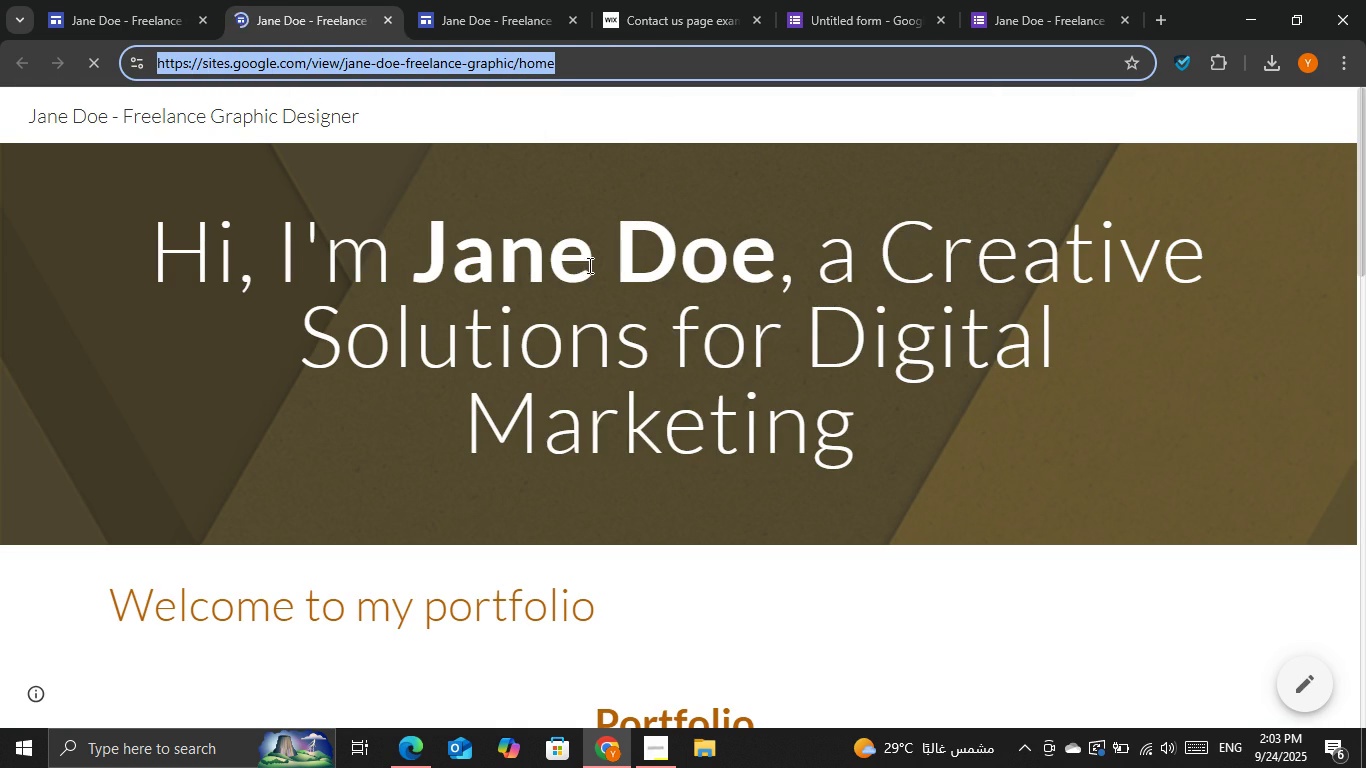 
scroll: coordinate [588, 265], scroll_direction: down, amount: 3.0
 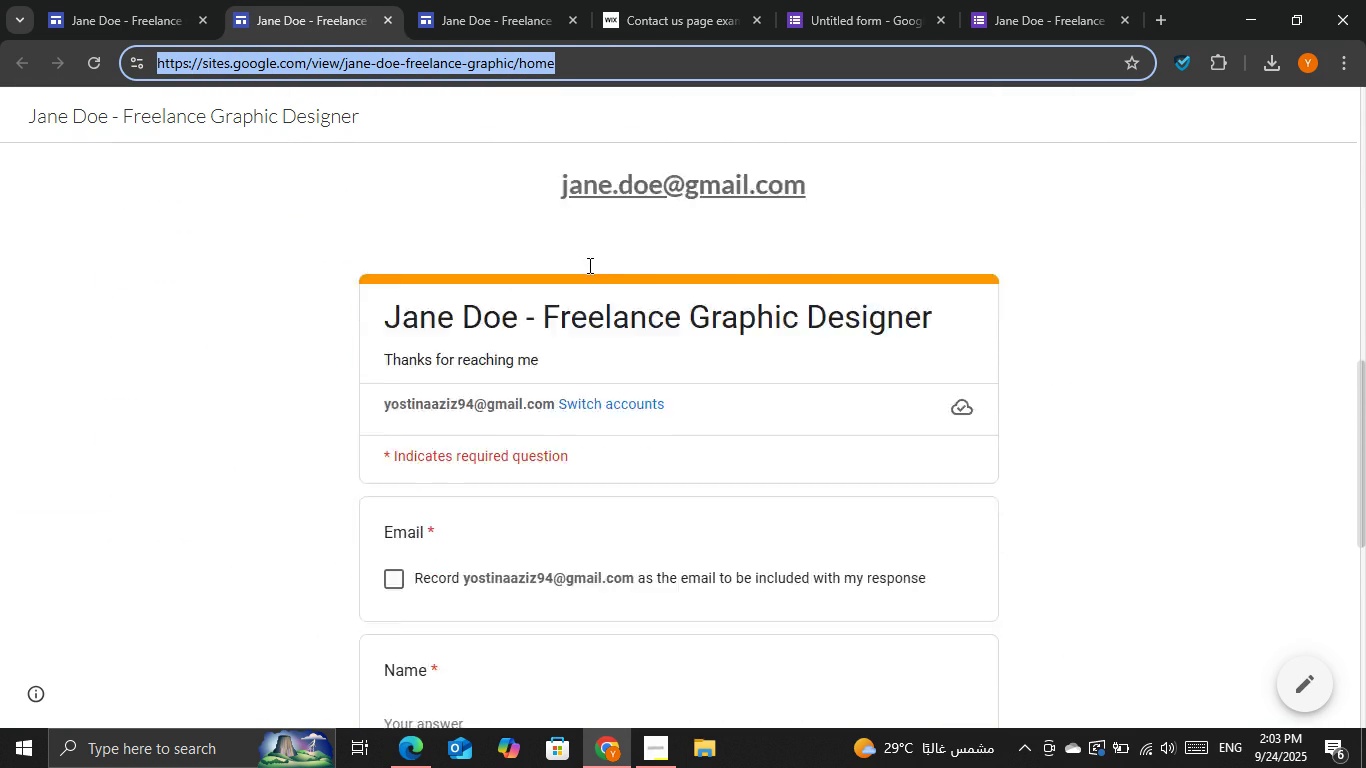 
scroll: coordinate [588, 265], scroll_direction: up, amount: 3.0
 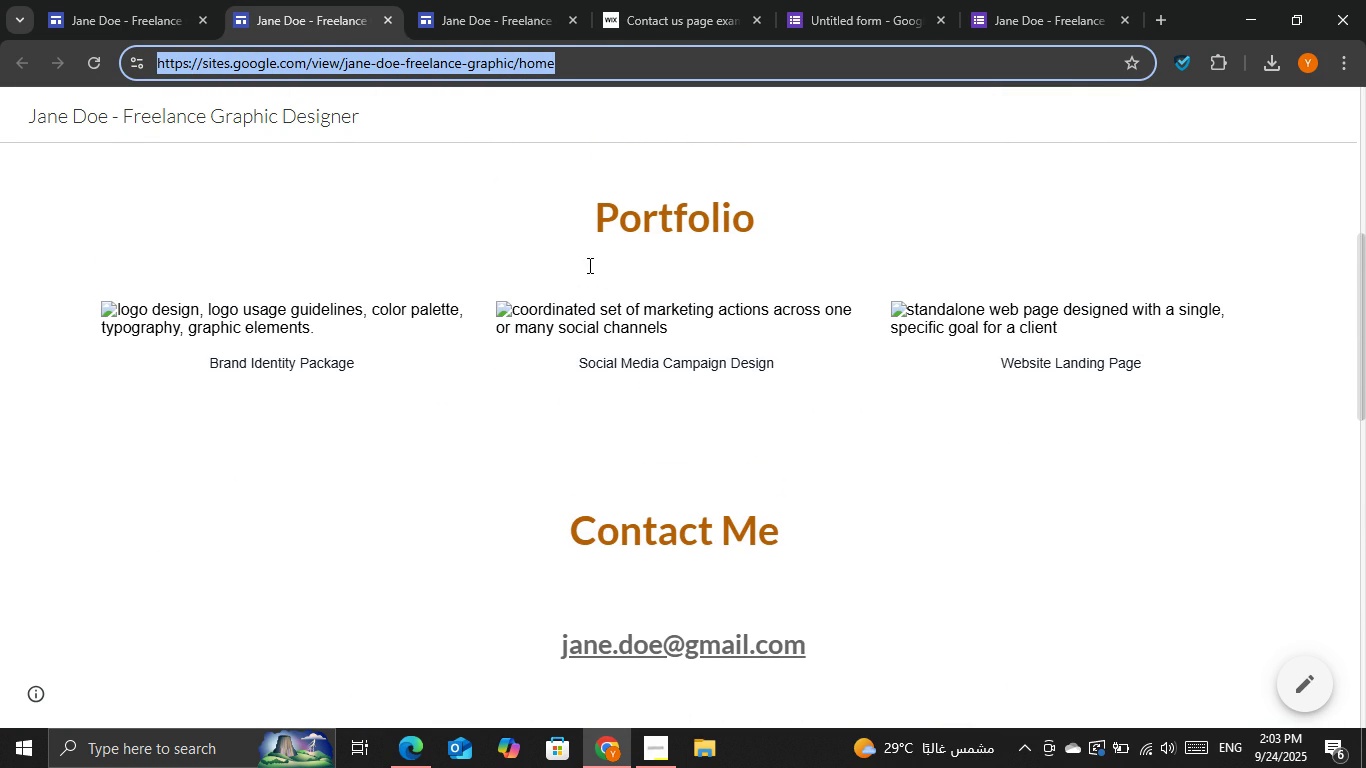 
scroll: coordinate [588, 265], scroll_direction: down, amount: 3.0
 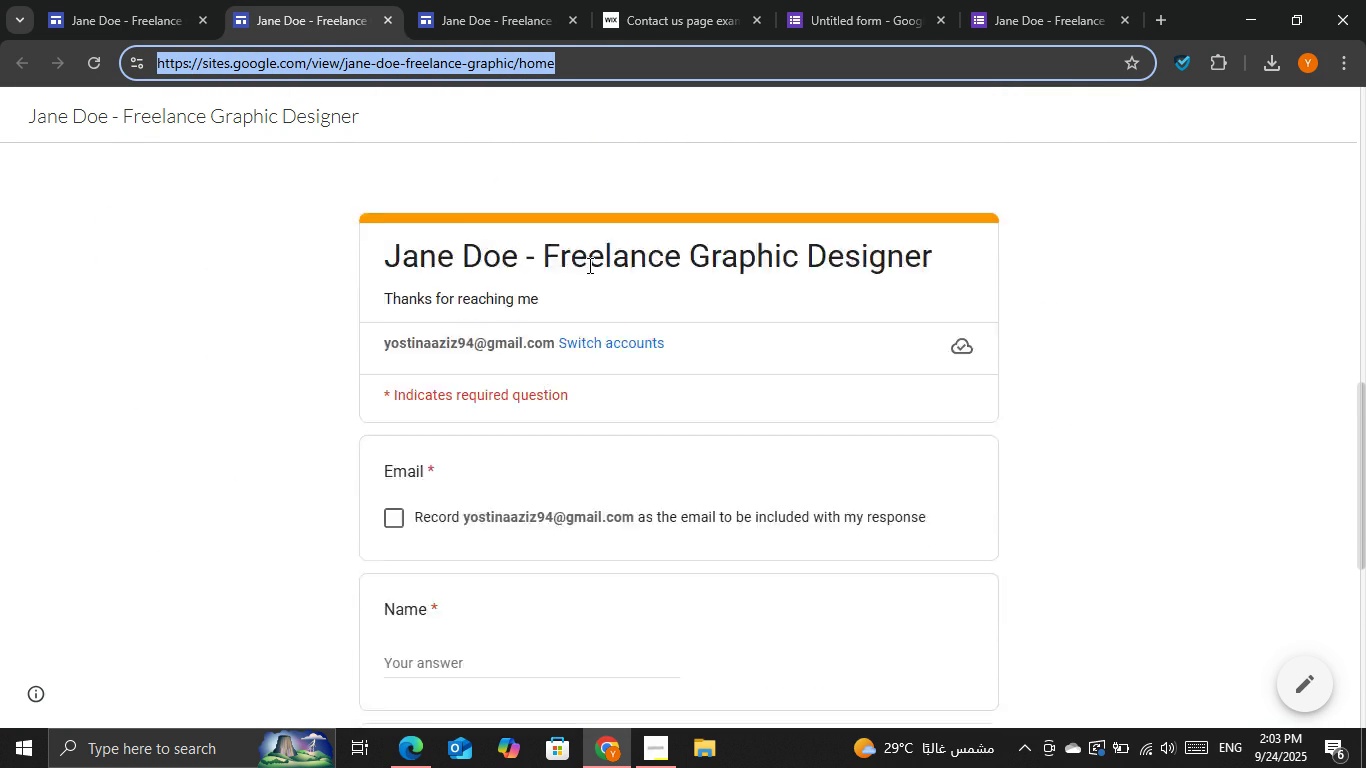 
scroll: coordinate [650, 368], scroll_direction: up, amount: 3.0
 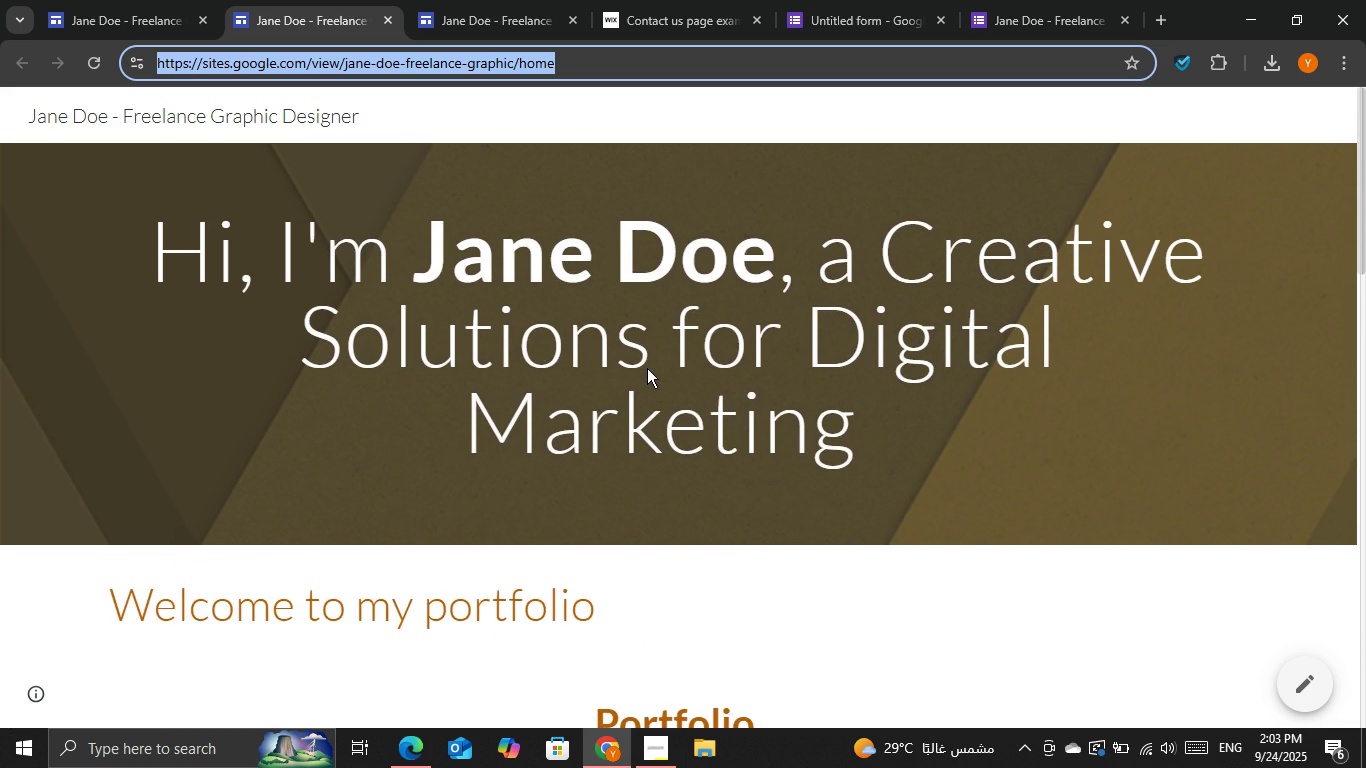 
scroll: coordinate [705, 427], scroll_direction: down, amount: 6.0
 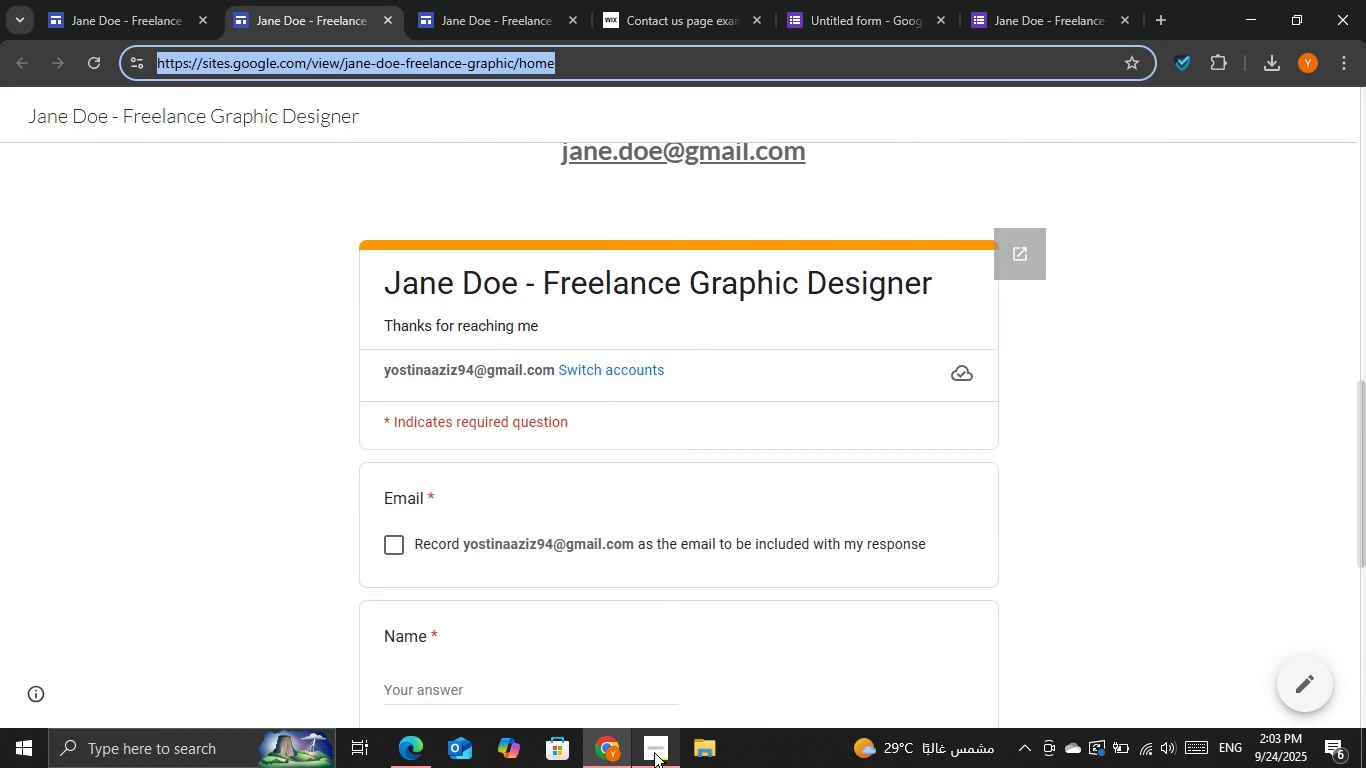 
left_click([654, 752])
 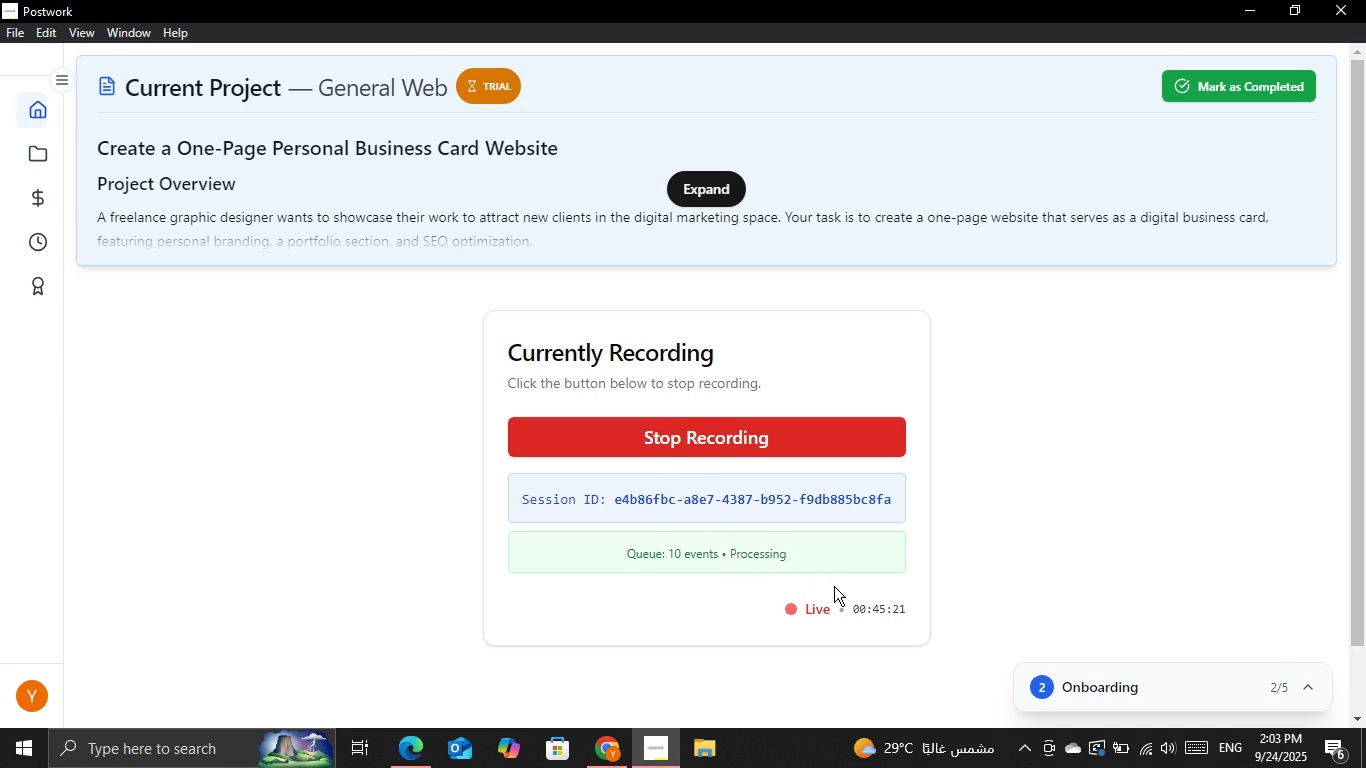 
left_click_drag(start_coordinate=[849, 611], to_coordinate=[907, 616])